 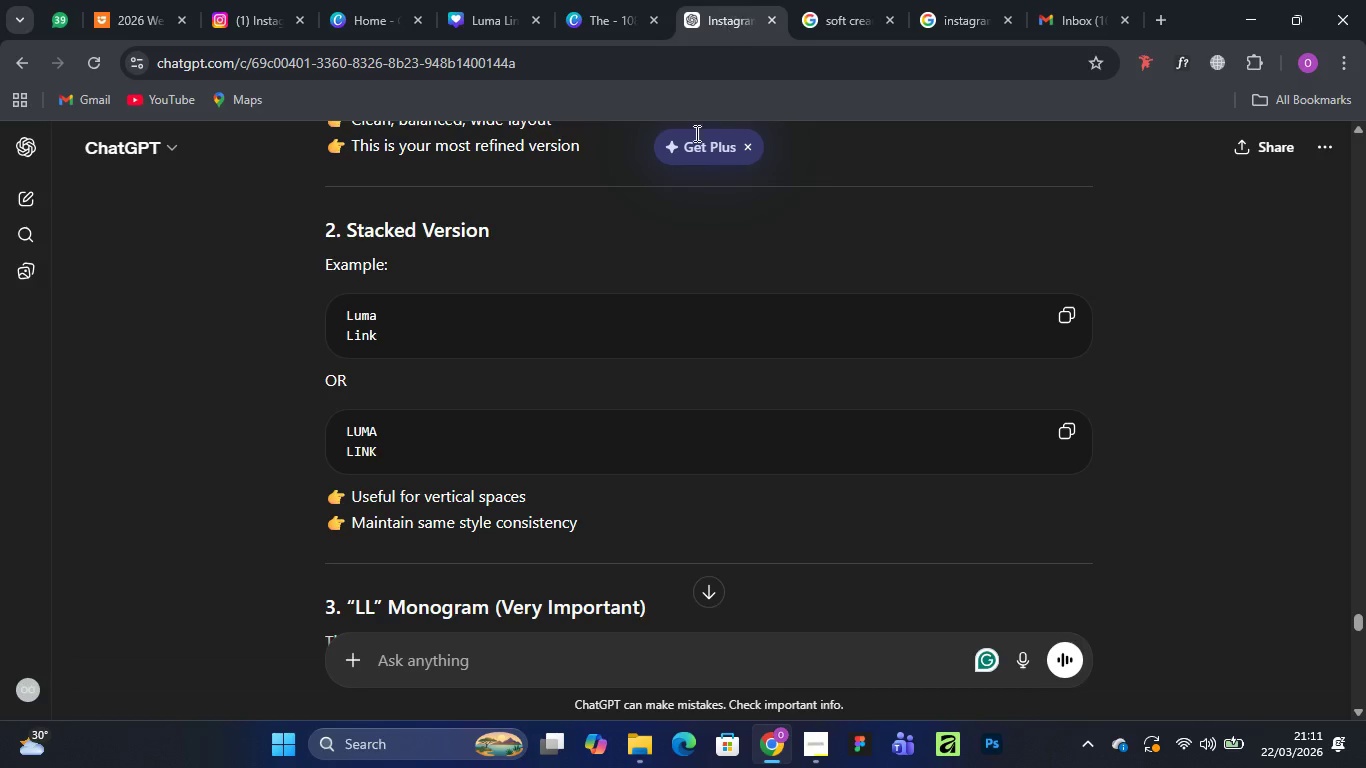 
scroll: coordinate [685, 461], scroll_direction: down, amount: 12.0
 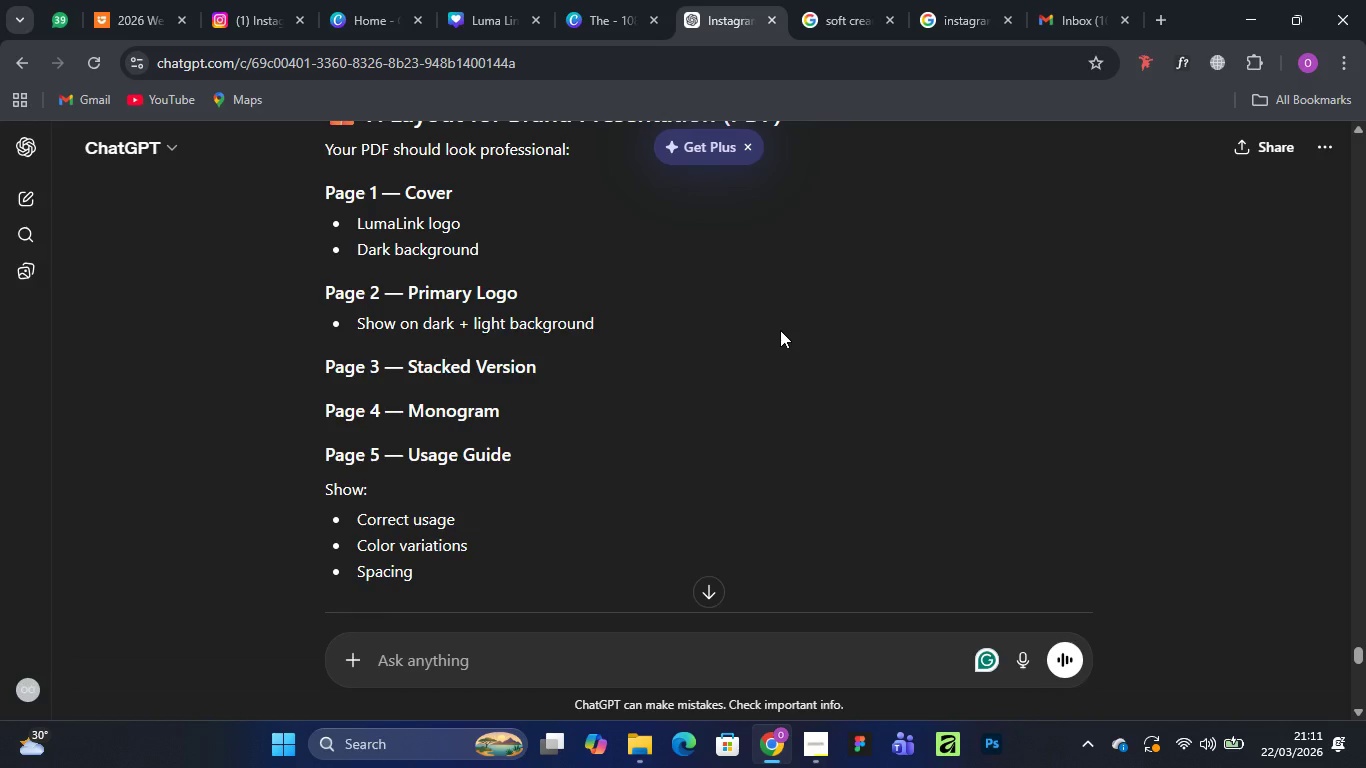 
wait(7.17)
 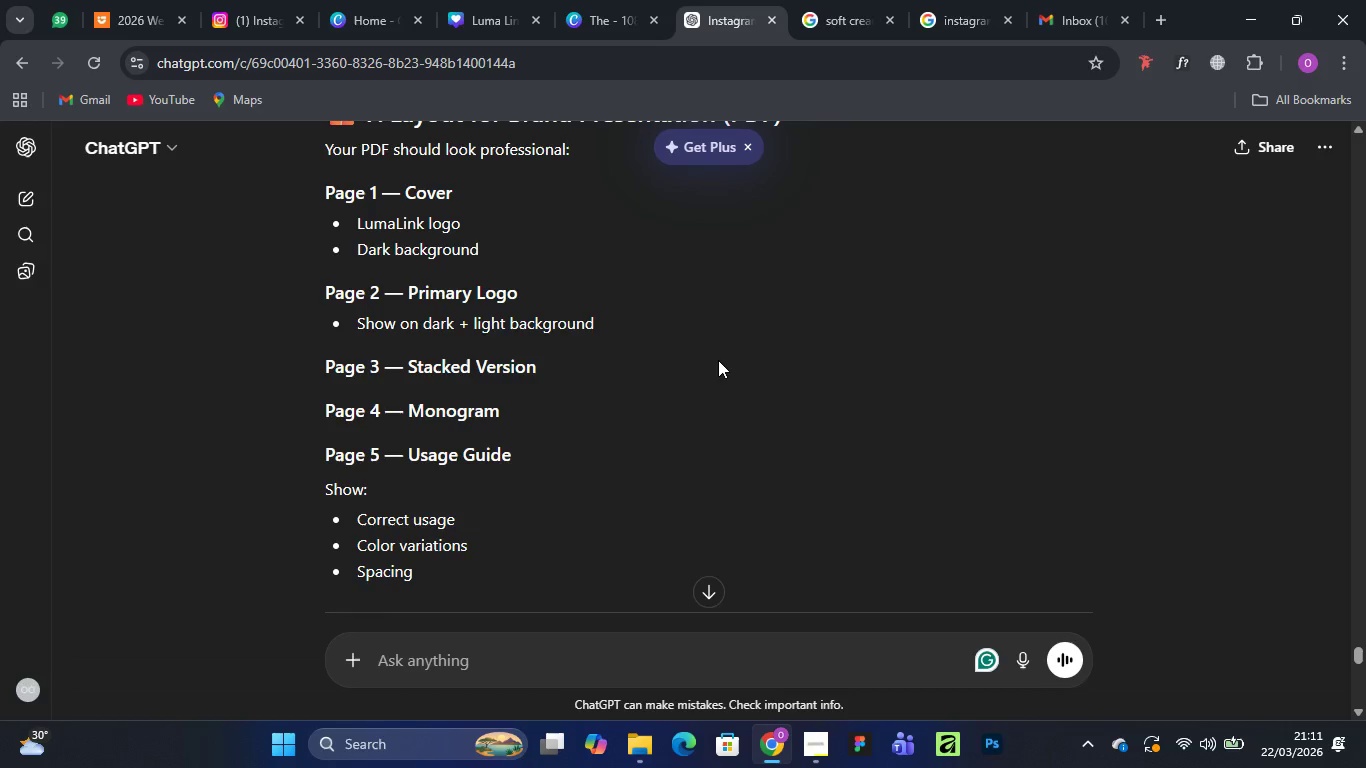 
left_click([1250, 15])
 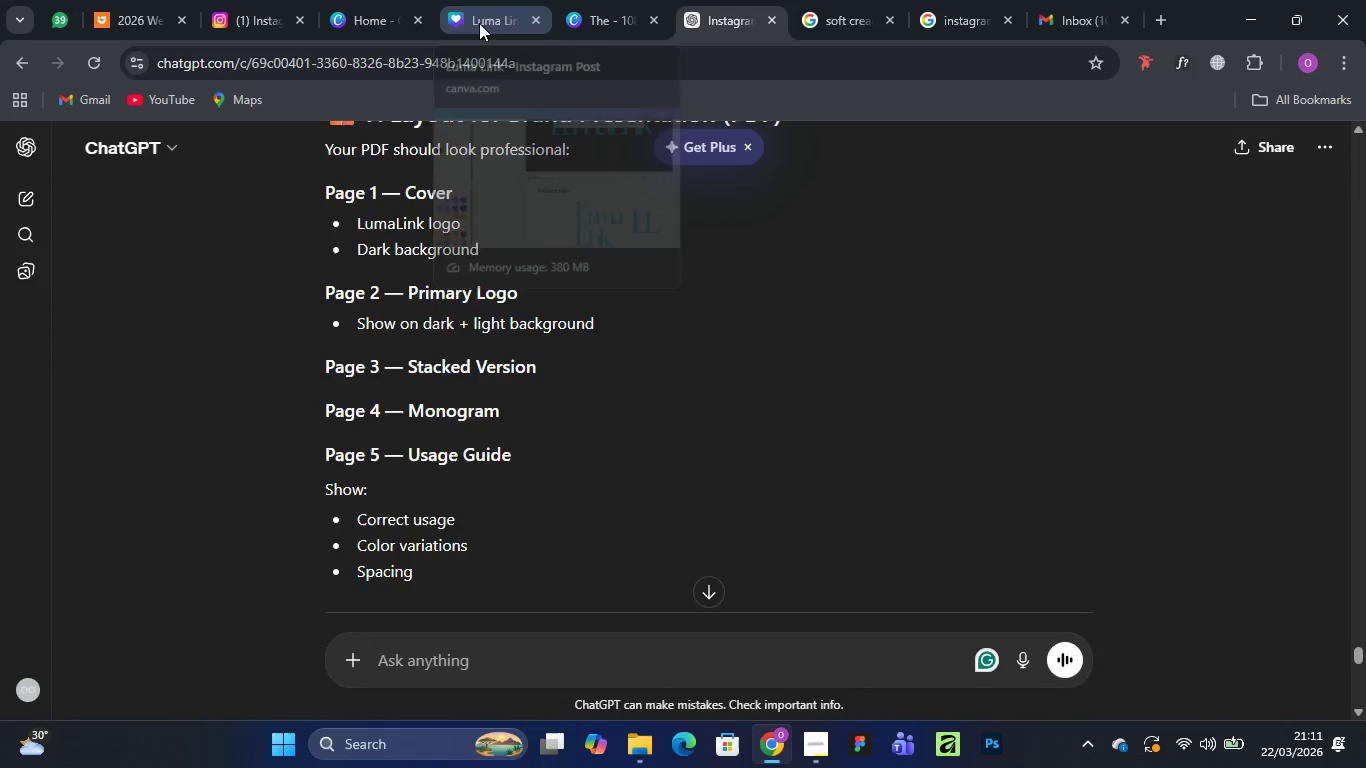 
wait(5.31)
 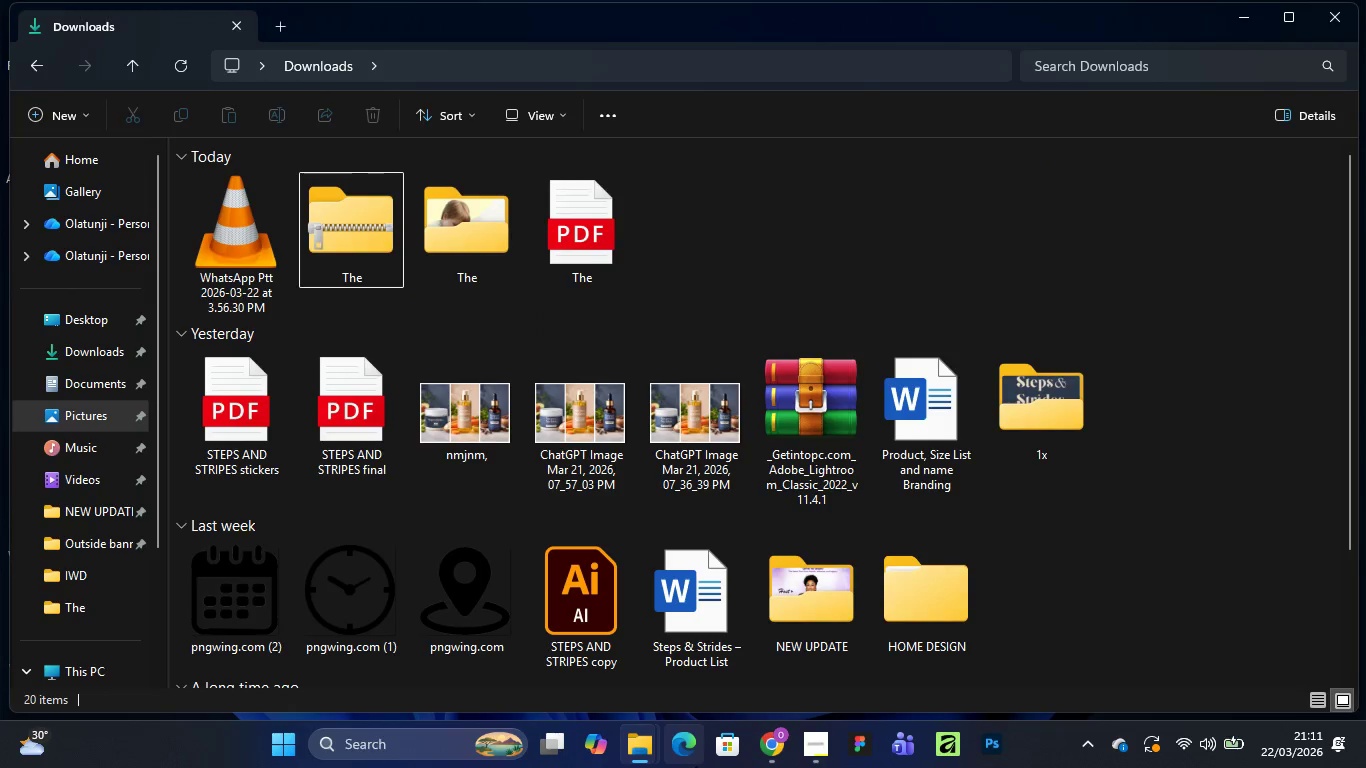 
scroll: coordinate [754, 483], scroll_direction: down, amount: 1.0
 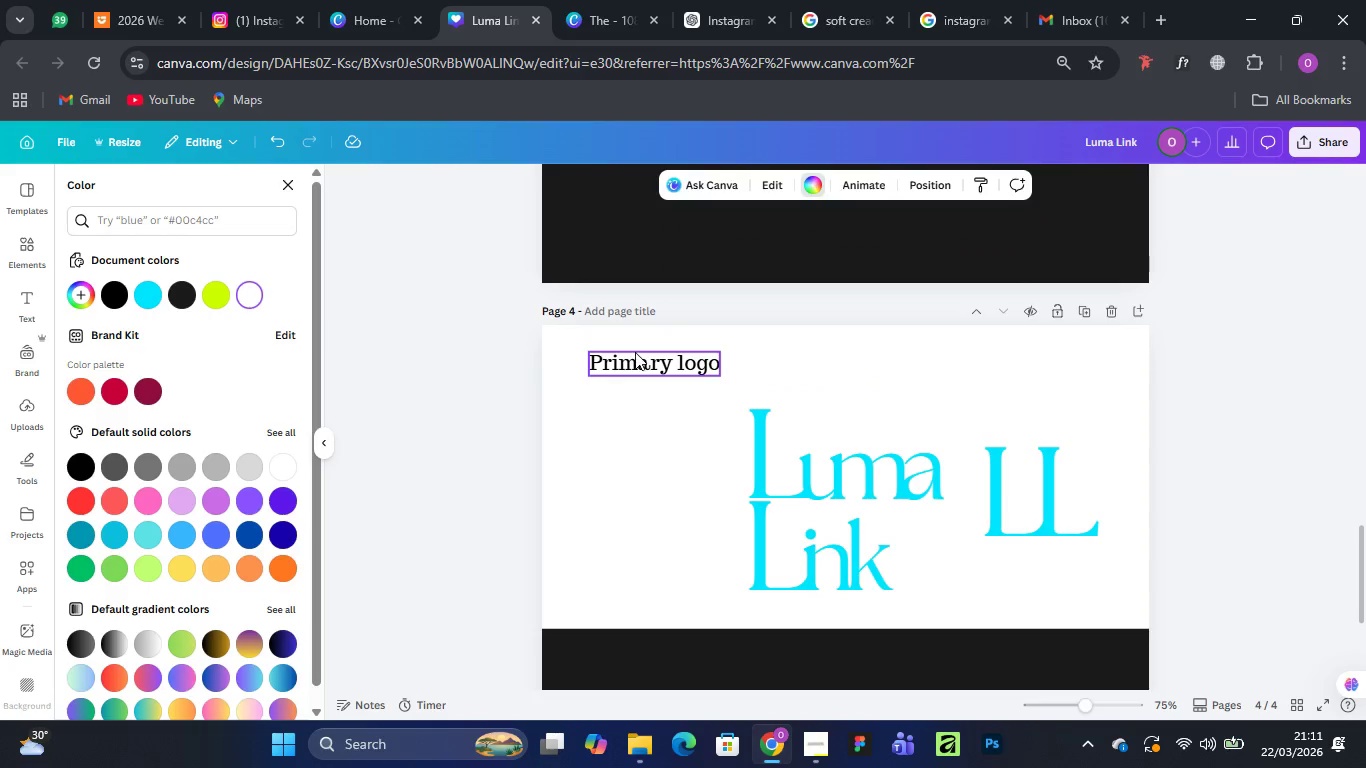 
double_click([635, 352])
 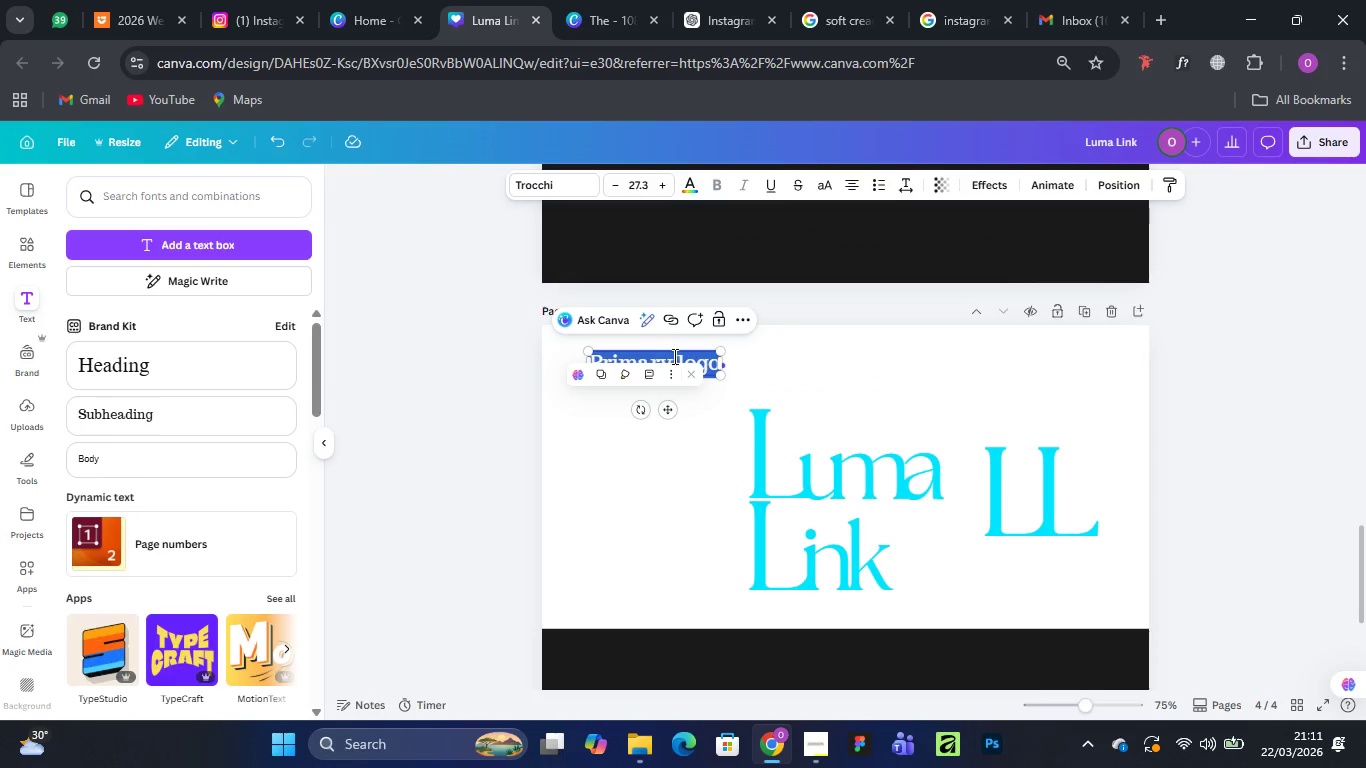 
left_click([673, 356])
 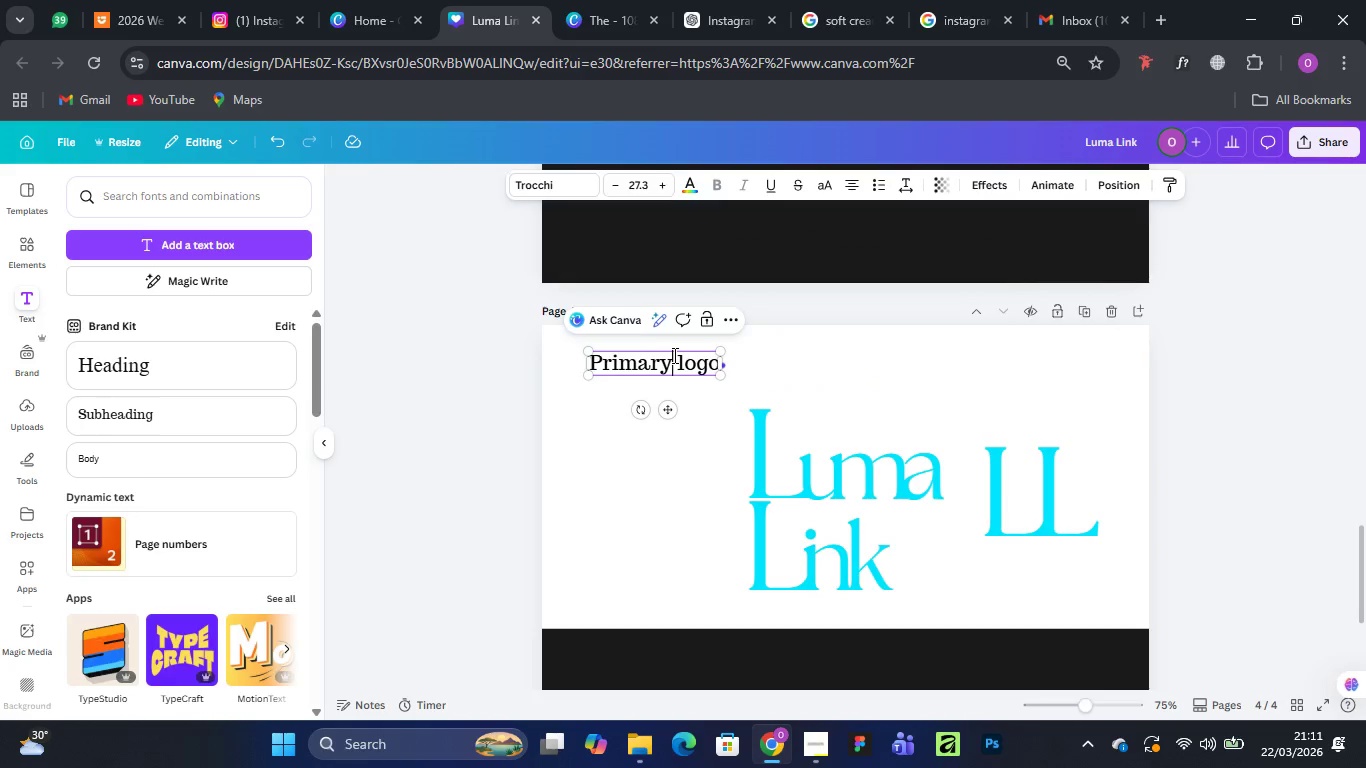 
left_click_drag(start_coordinate=[673, 355], to_coordinate=[590, 349])
 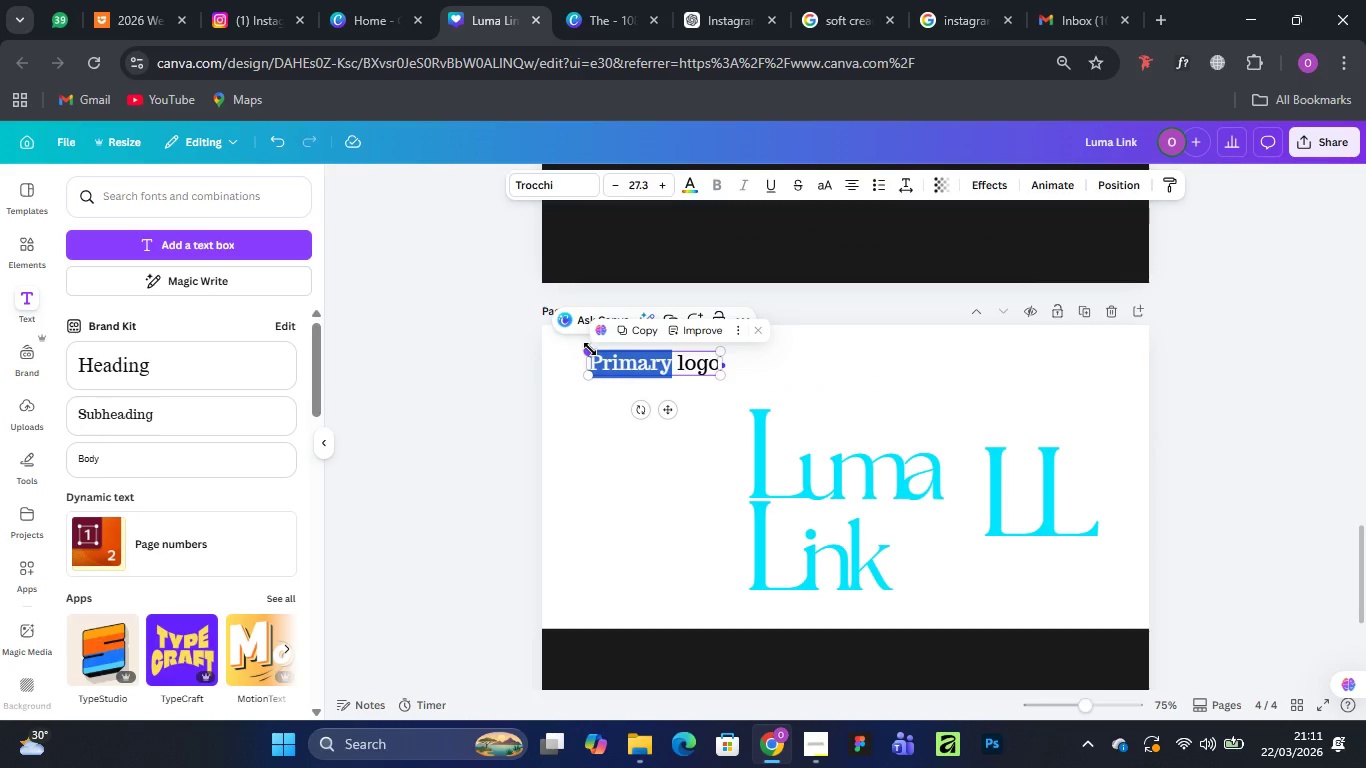 
key(Control+V)
 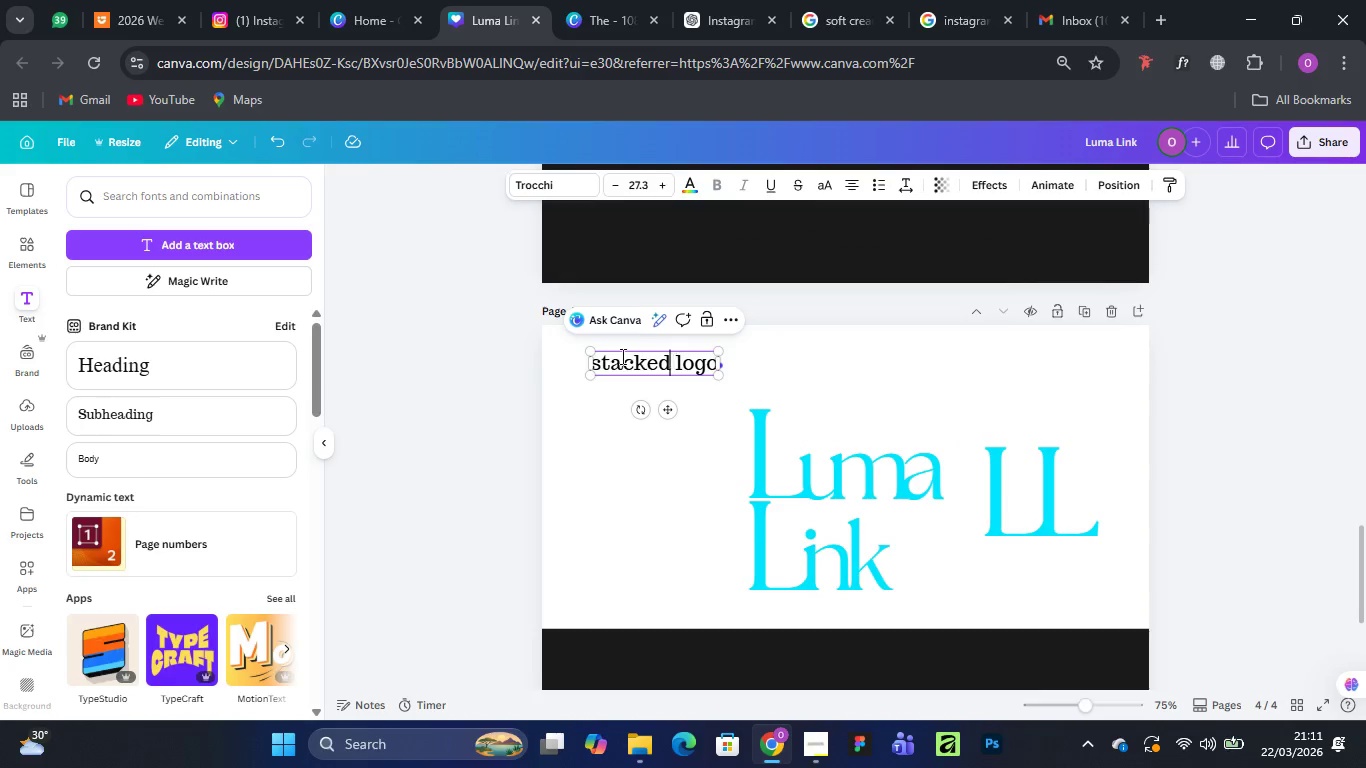 
left_click([599, 355])
 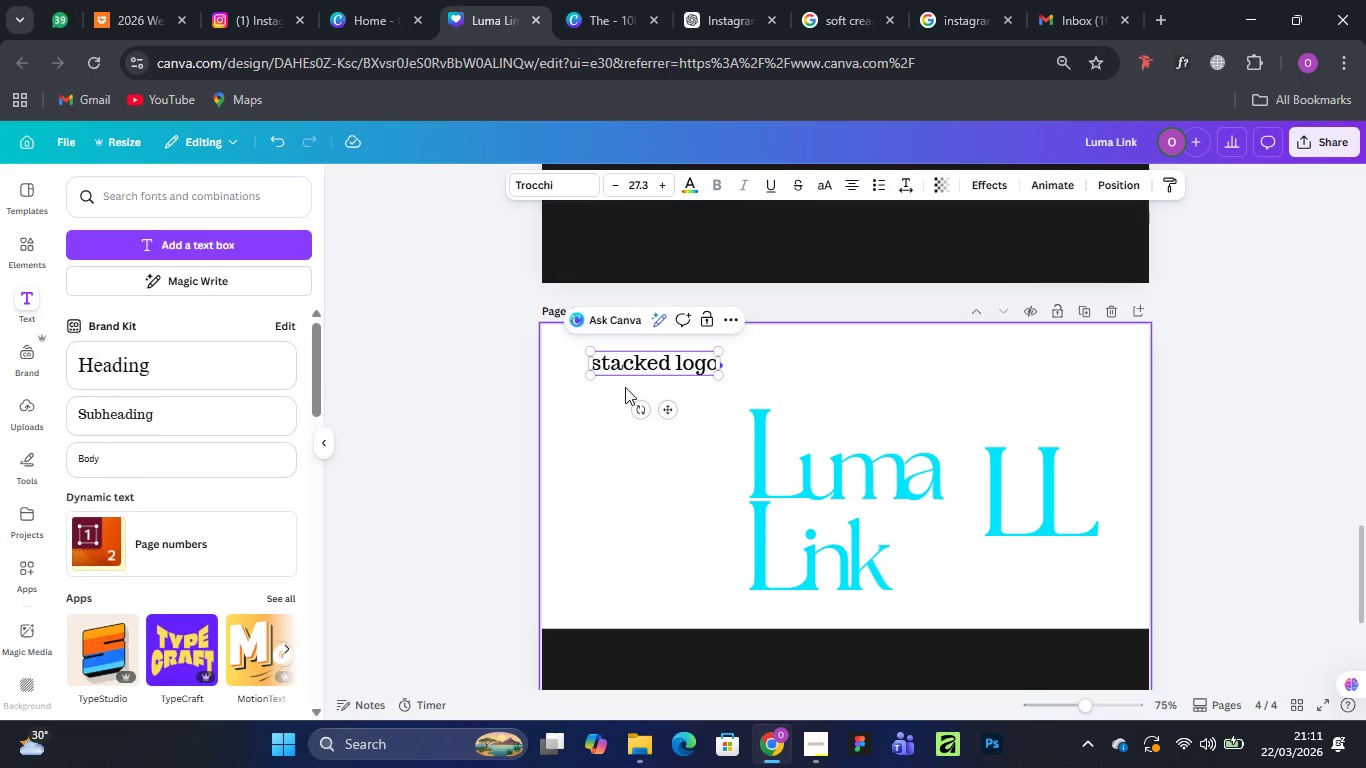 
key(Backspace)
 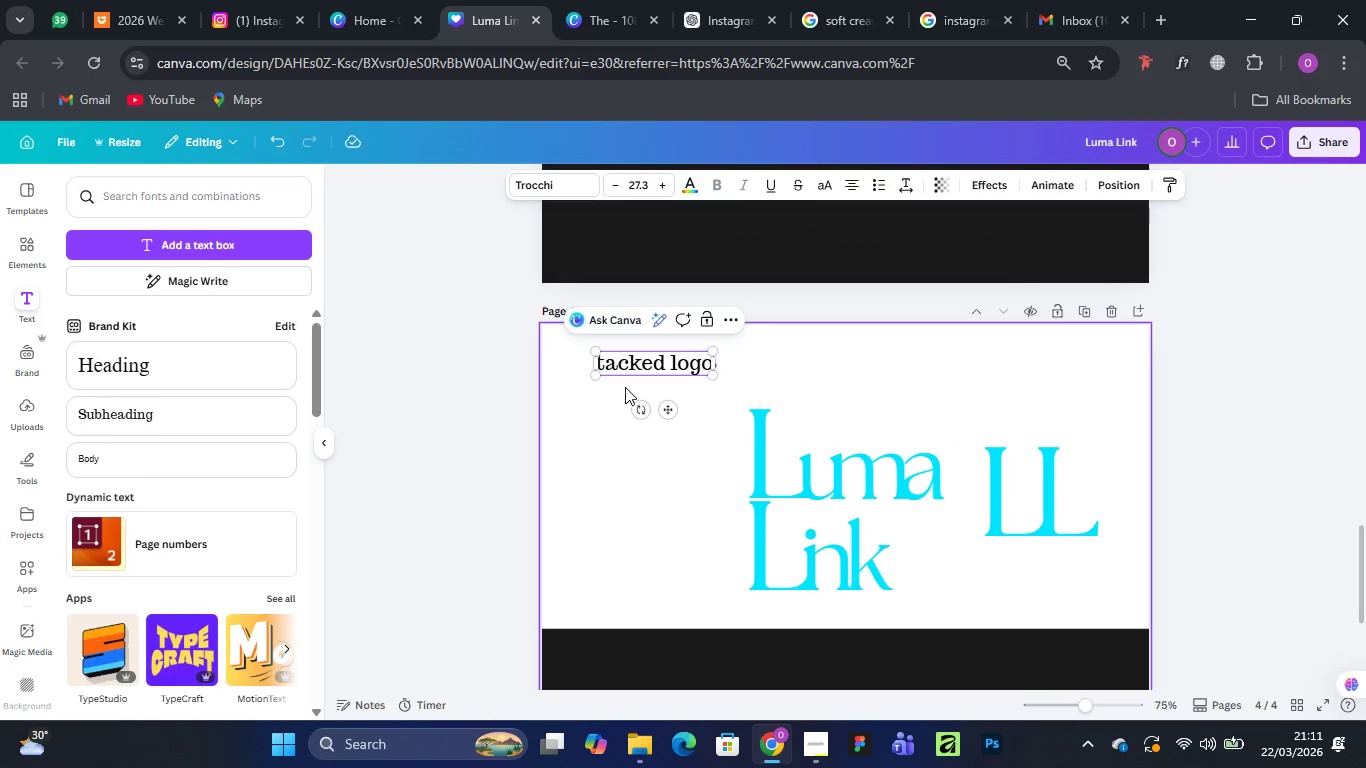 
key(CapsLock)
 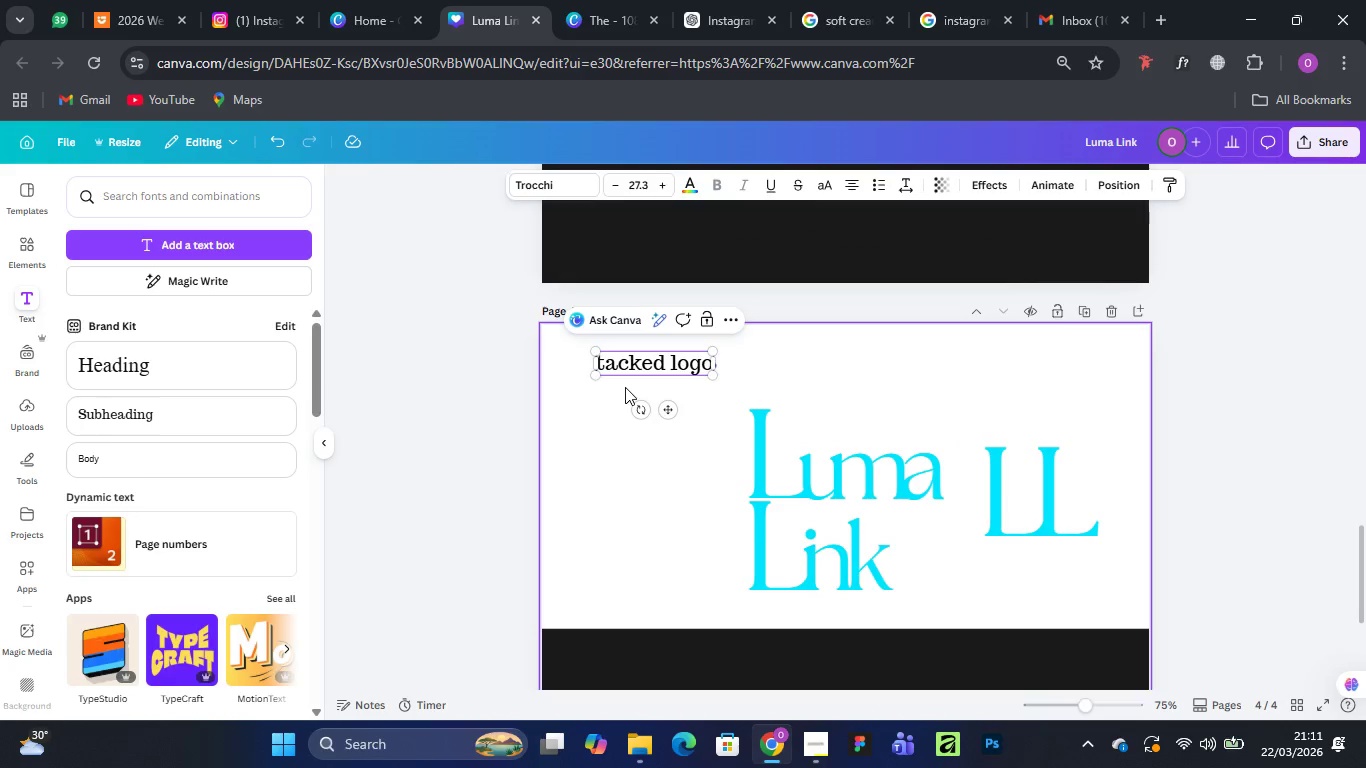 
key(S)
 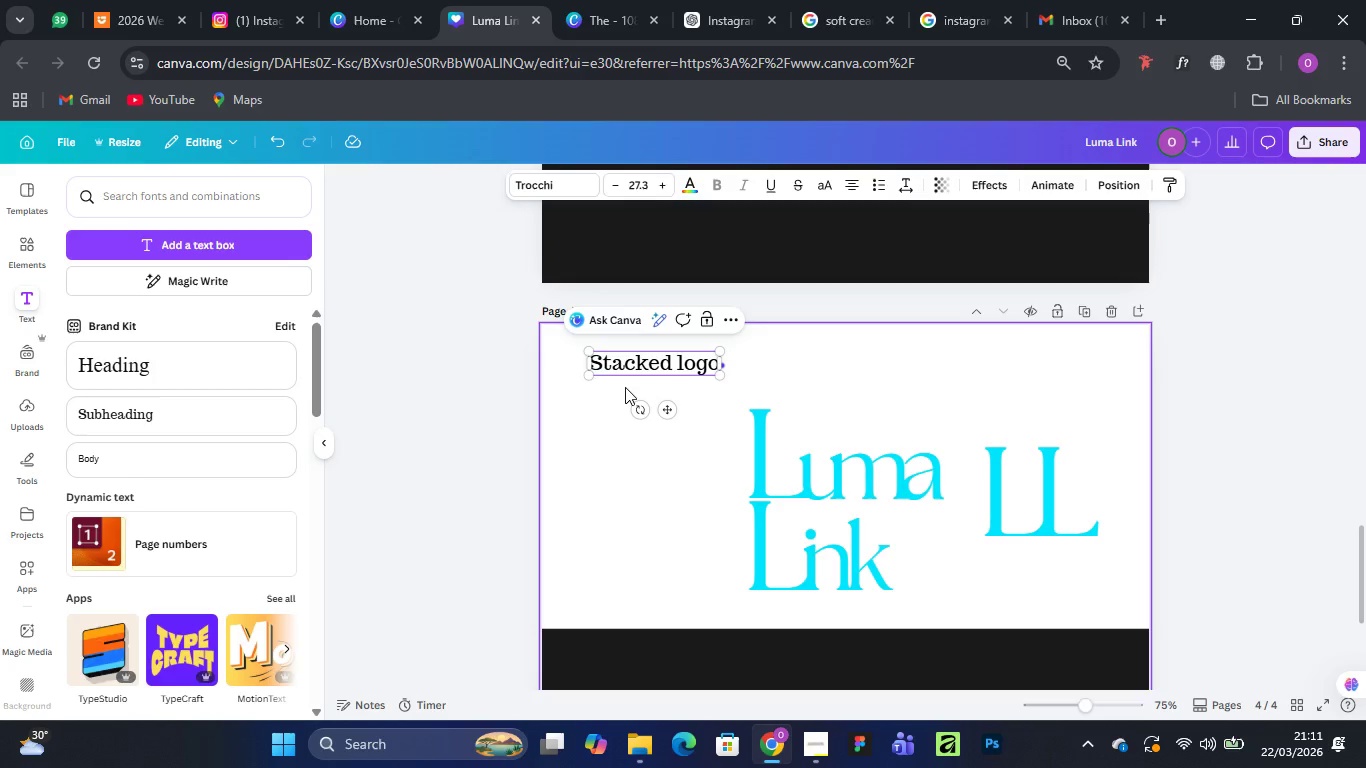 
key(CapsLock)
 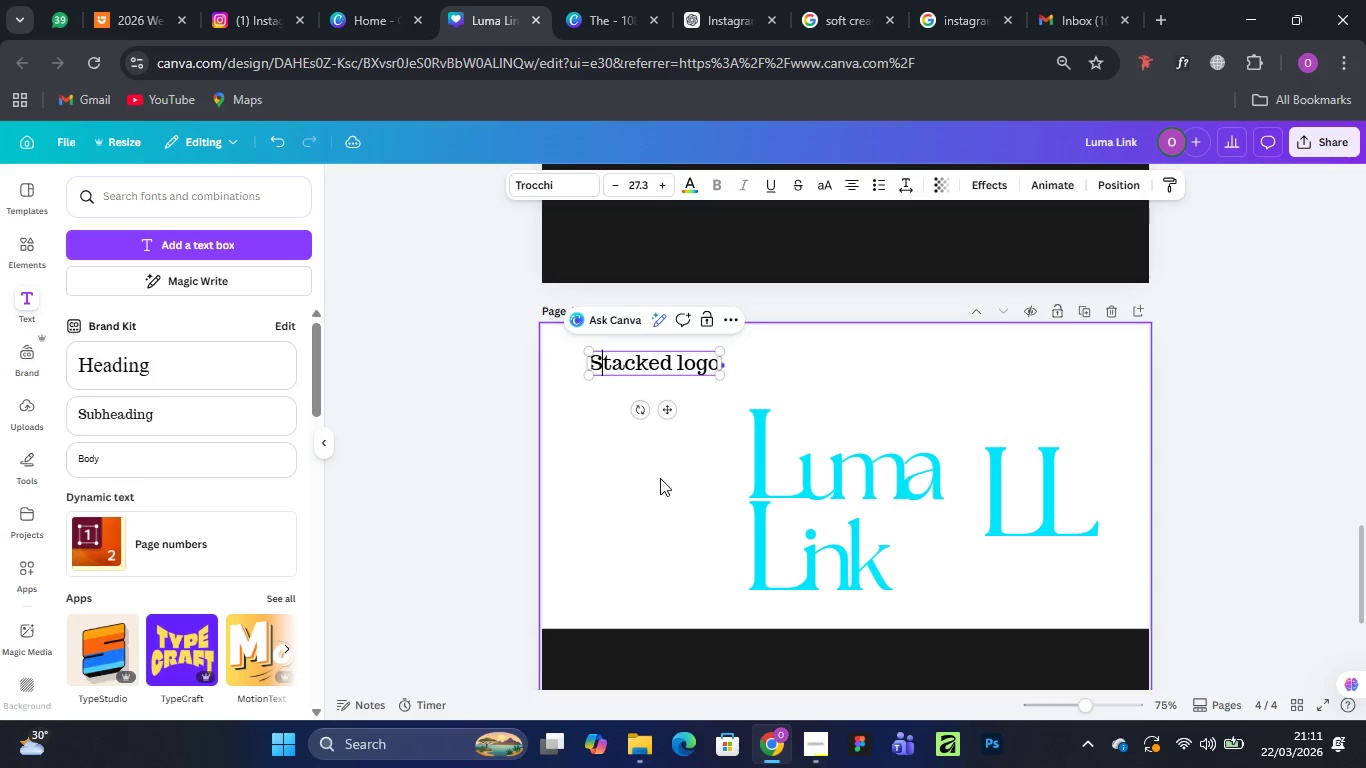 
left_click([662, 480])
 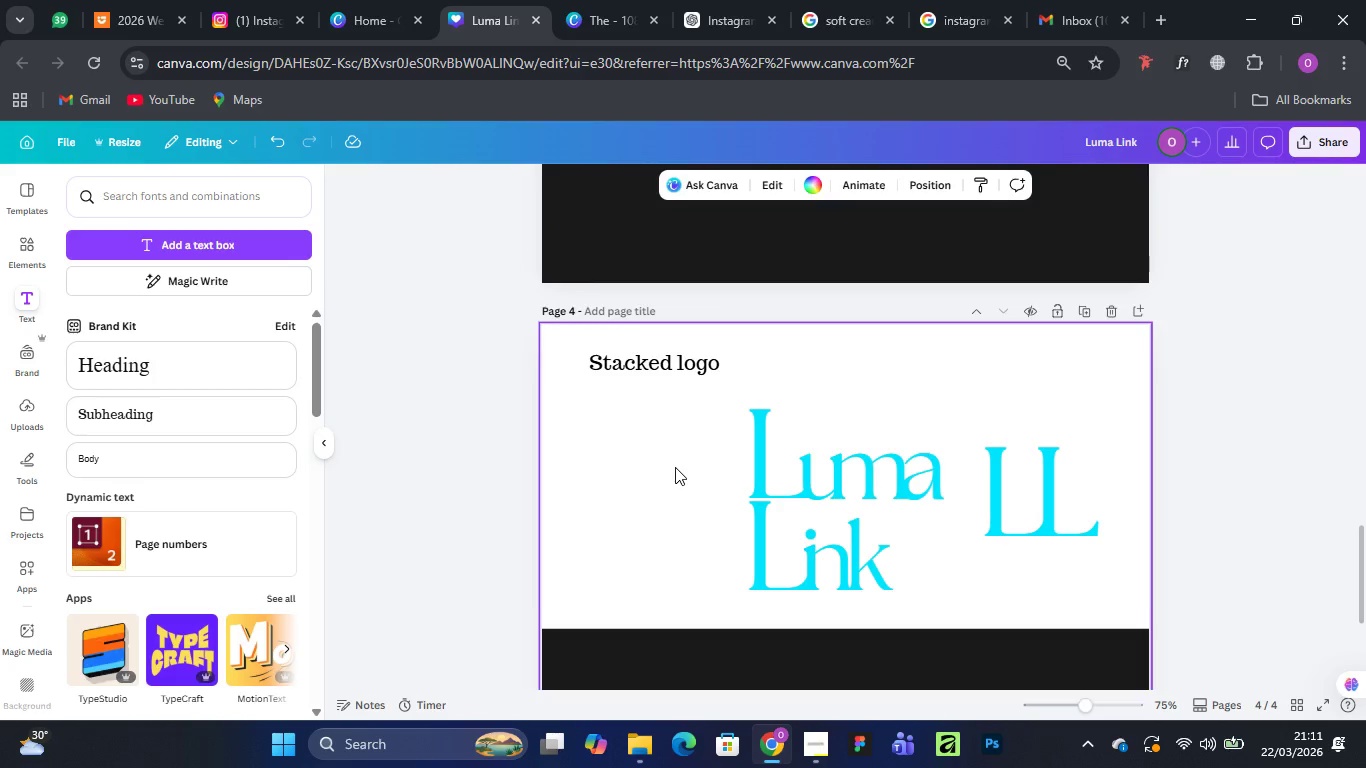 
scroll: coordinate [678, 469], scroll_direction: up, amount: 3.0
 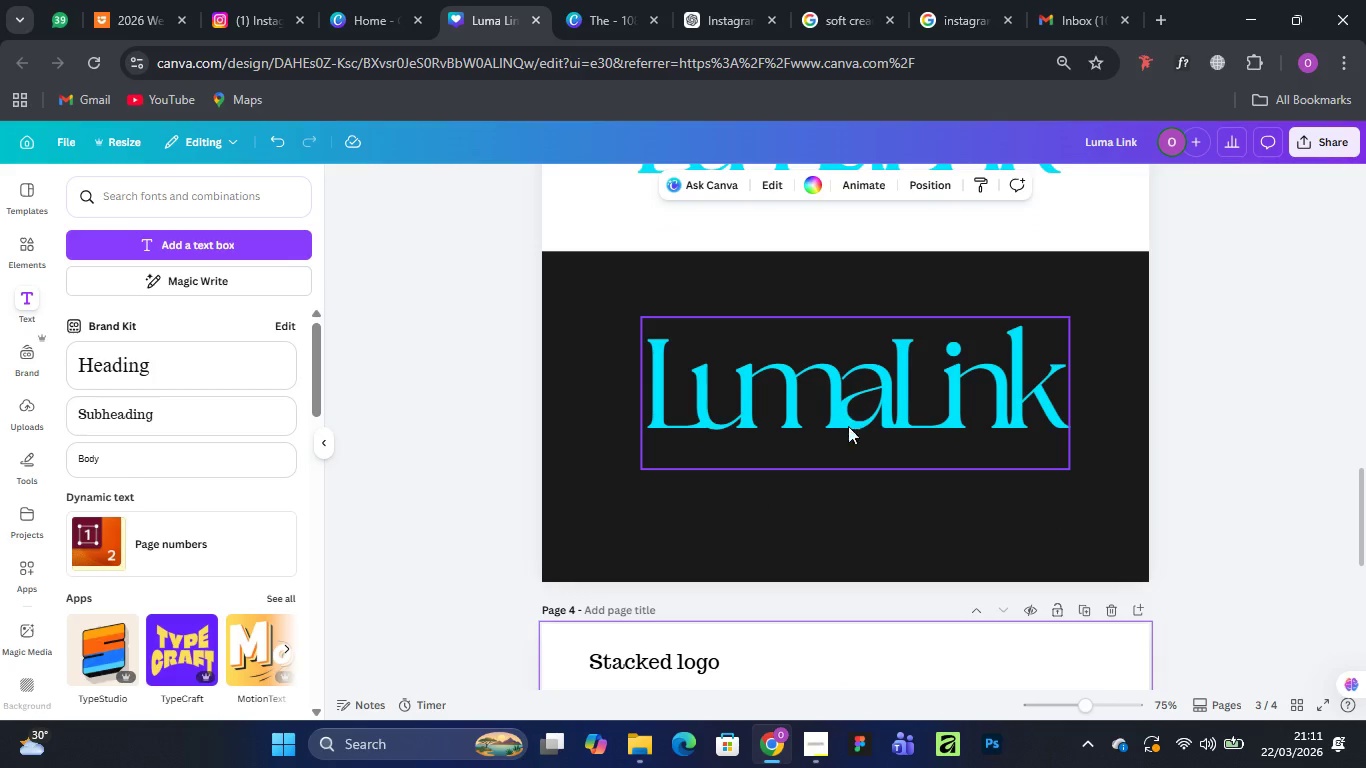 
scroll: coordinate [847, 437], scroll_direction: down, amount: 2.0
 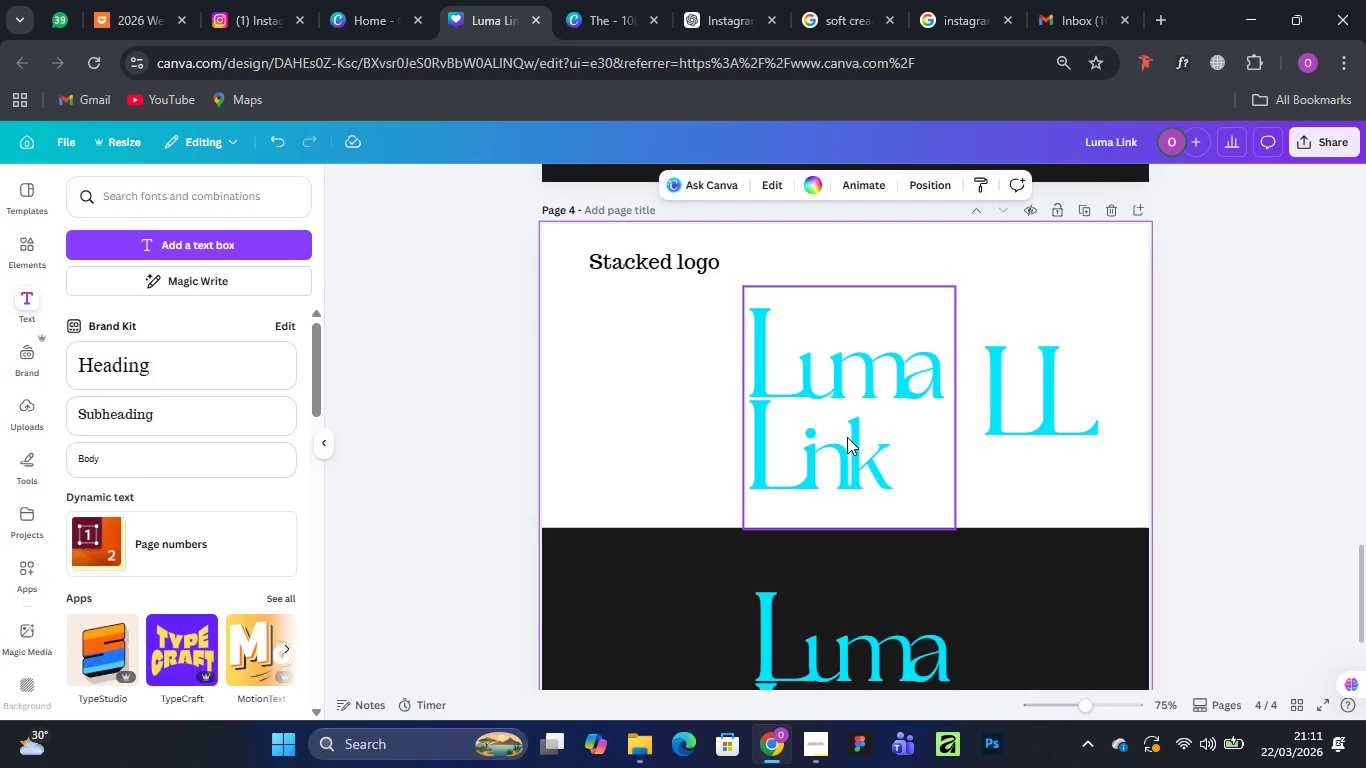 
scroll: coordinate [847, 437], scroll_direction: up, amount: 1.0
 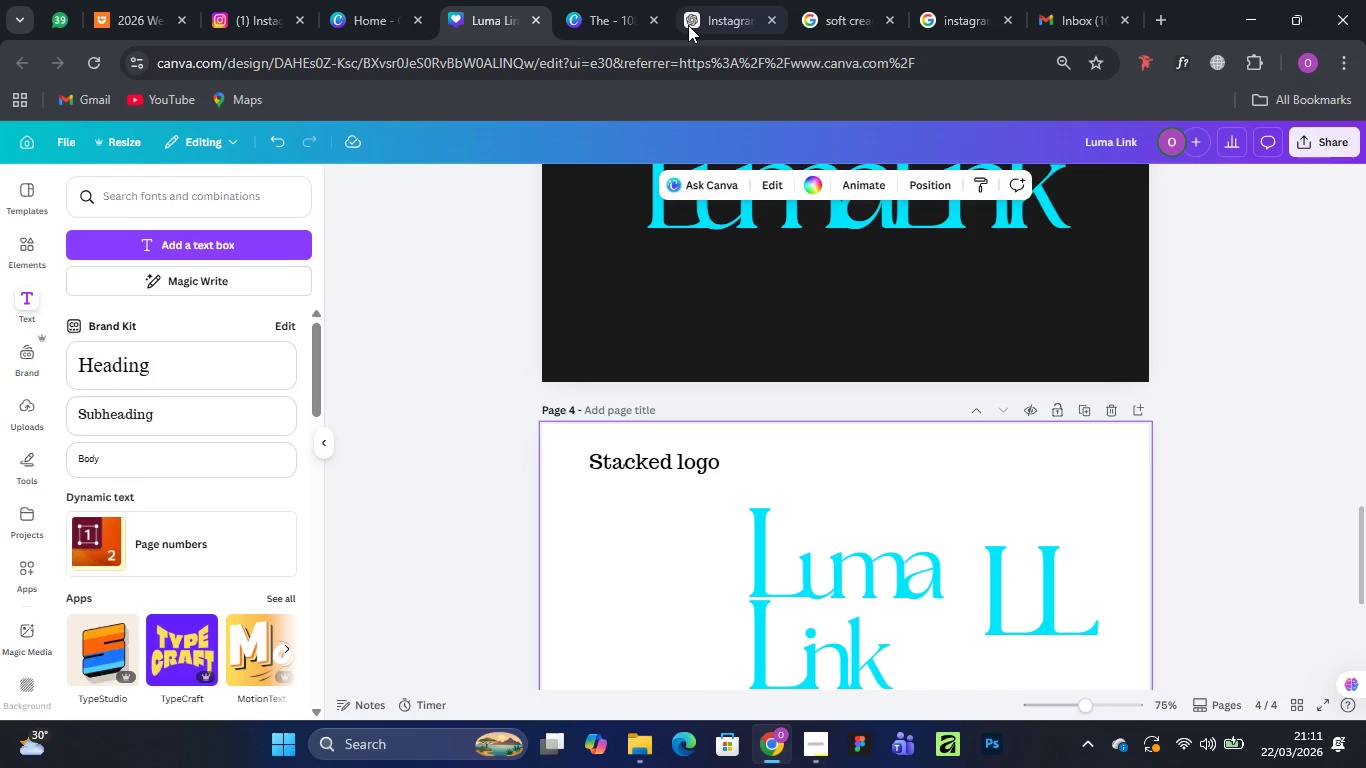 
left_click([702, 6])
 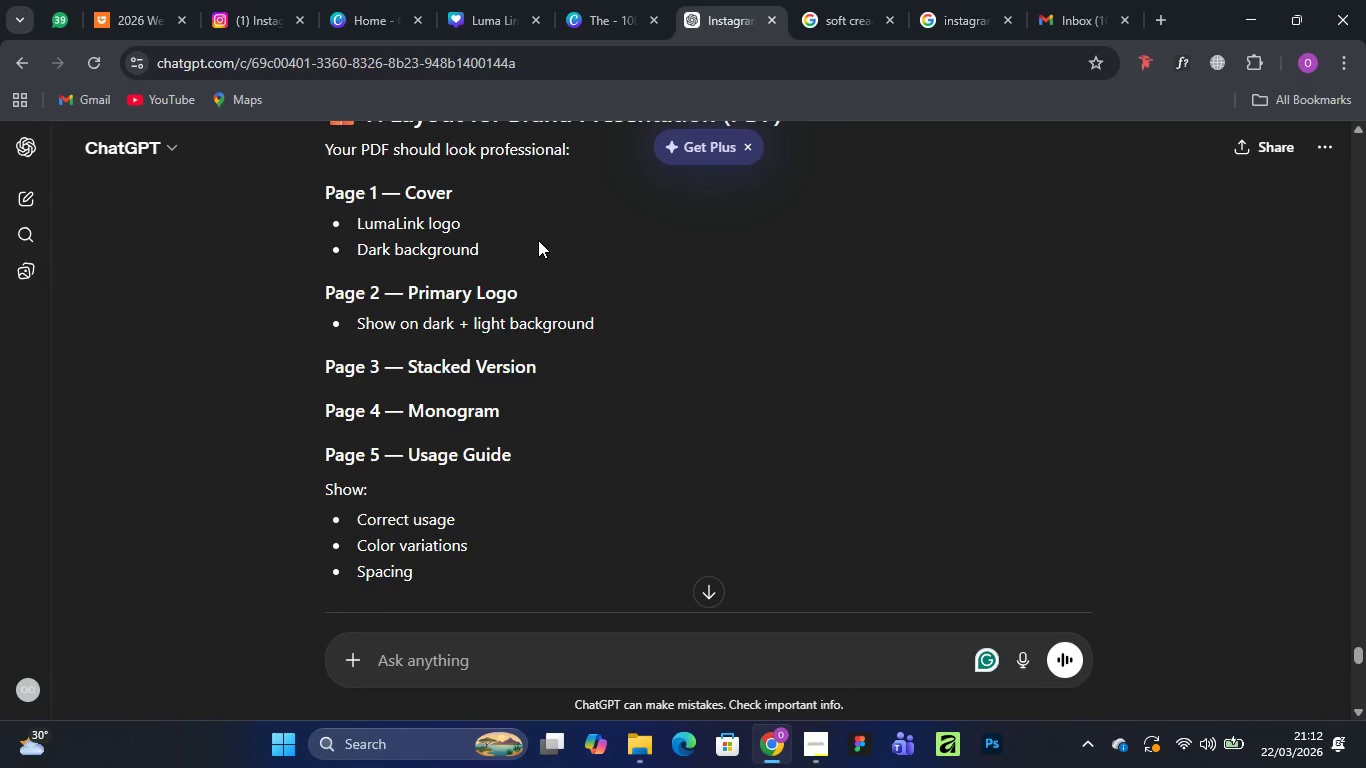 
wait(7.24)
 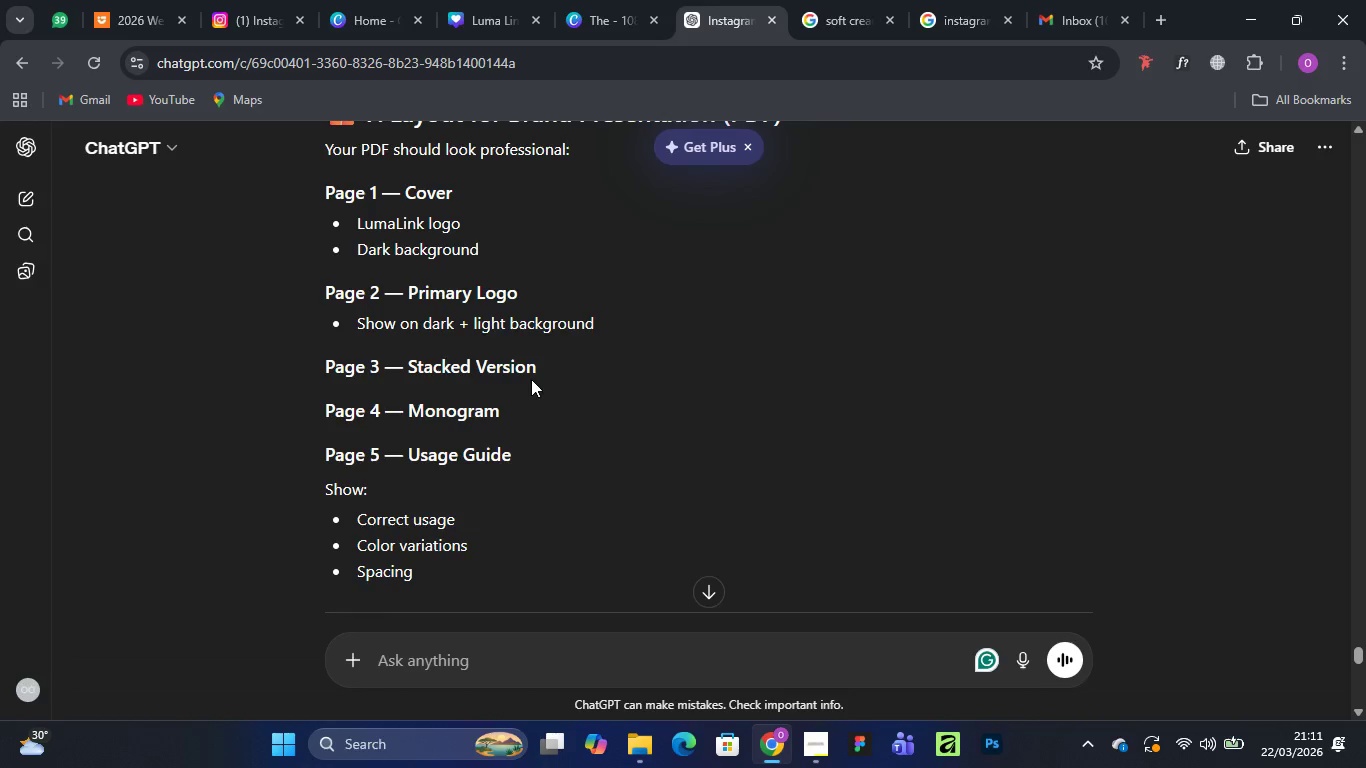 
left_click([501, 16])
 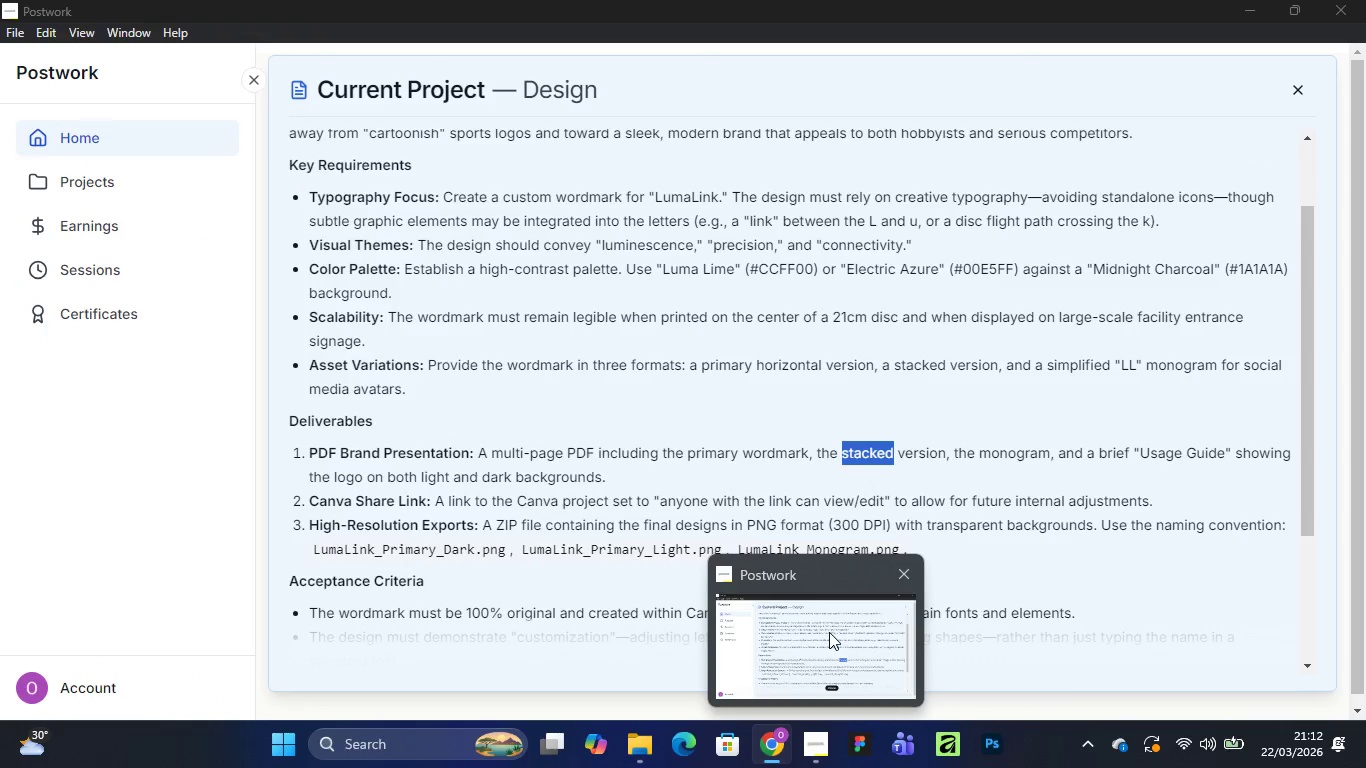 
wait(14.36)
 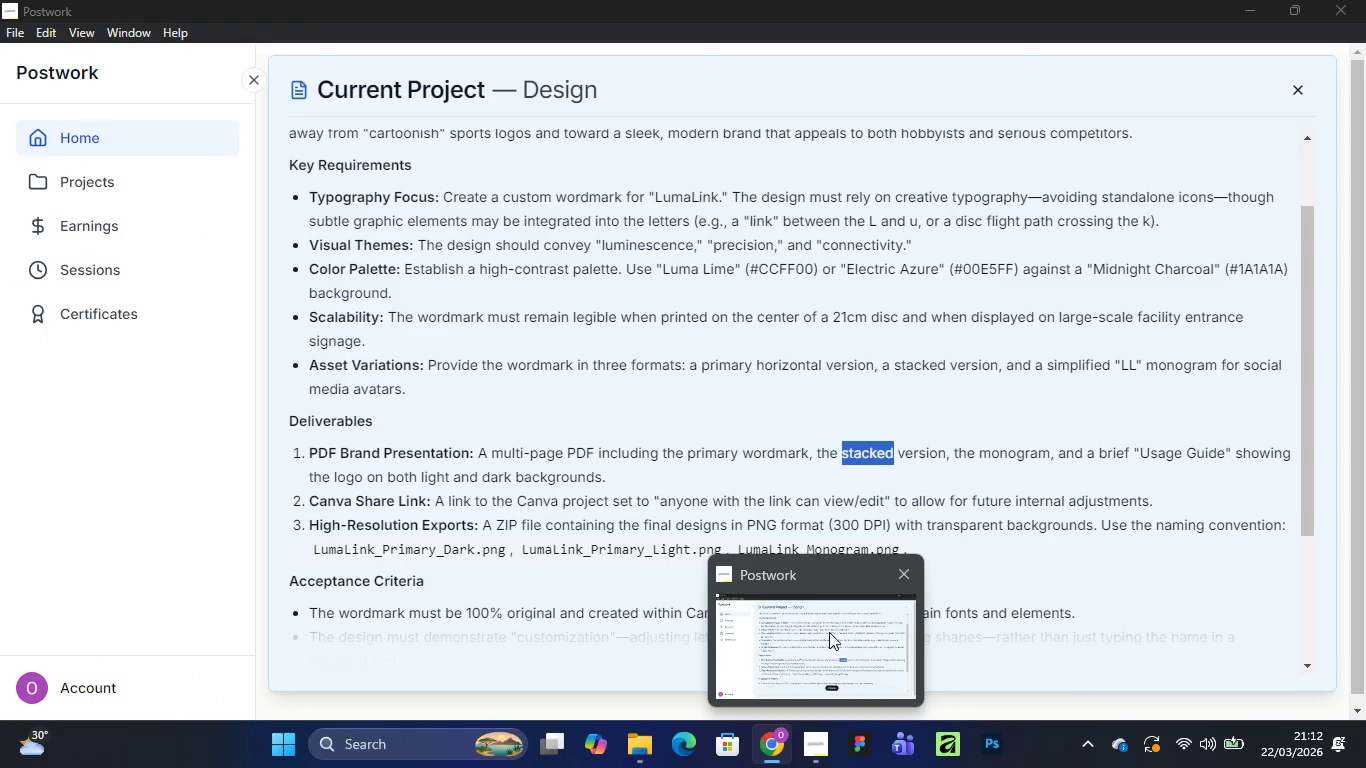 
scroll: coordinate [689, 471], scroll_direction: down, amount: 5.0
 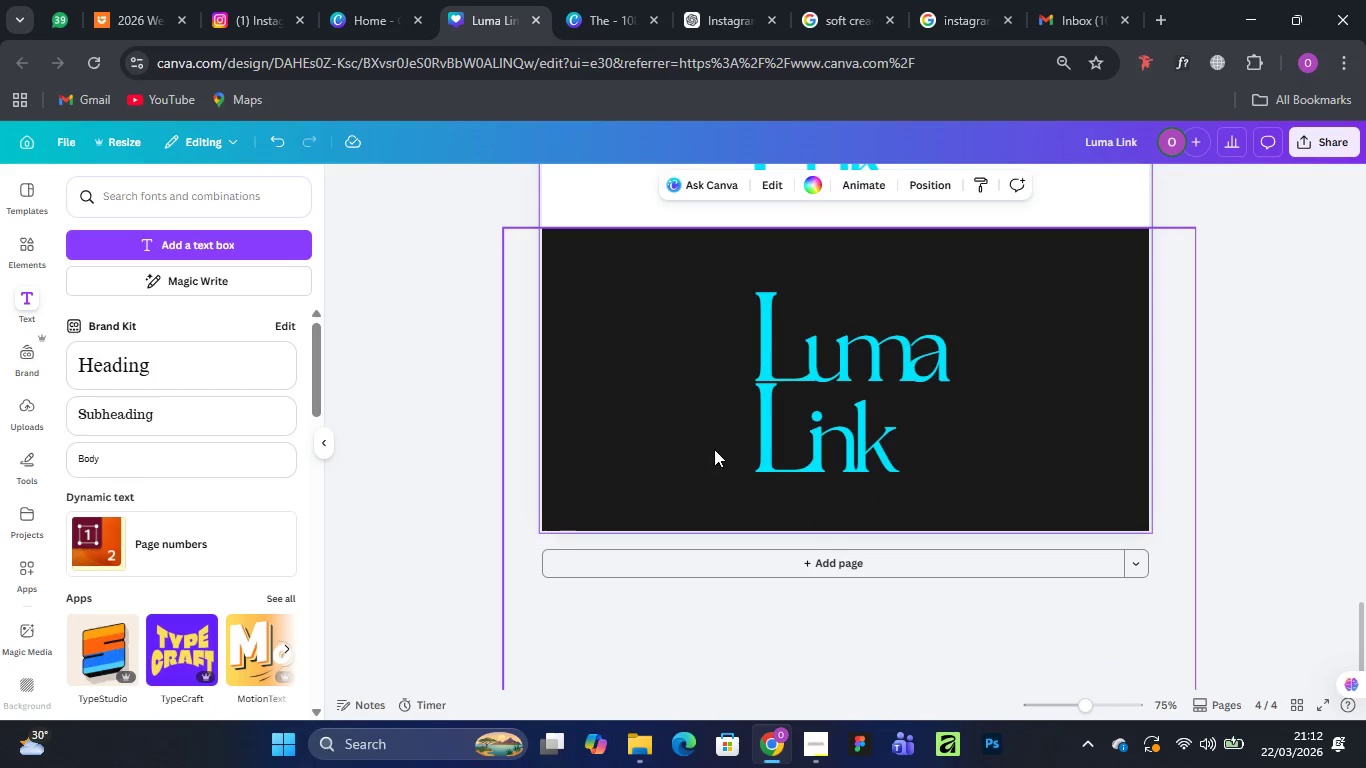 
scroll: coordinate [721, 449], scroll_direction: up, amount: 3.0
 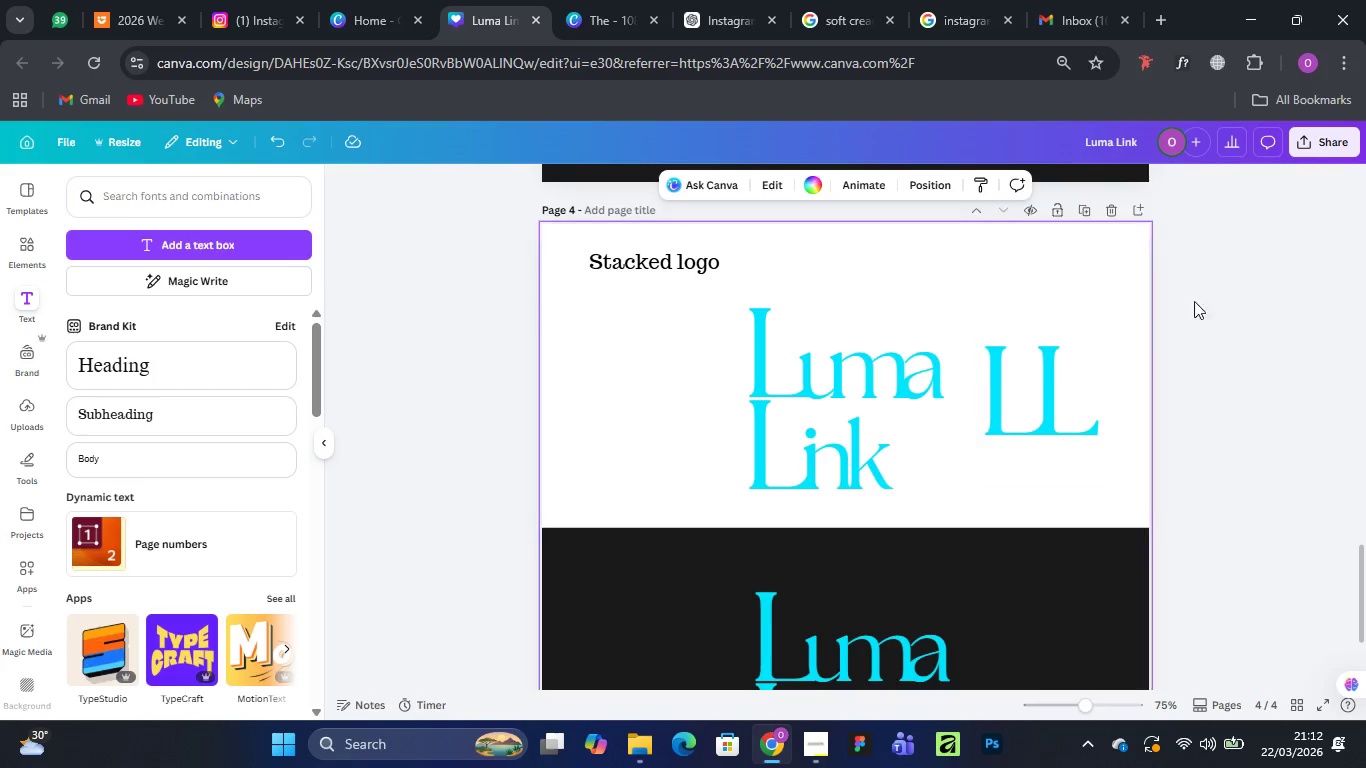 
wait(5.17)
 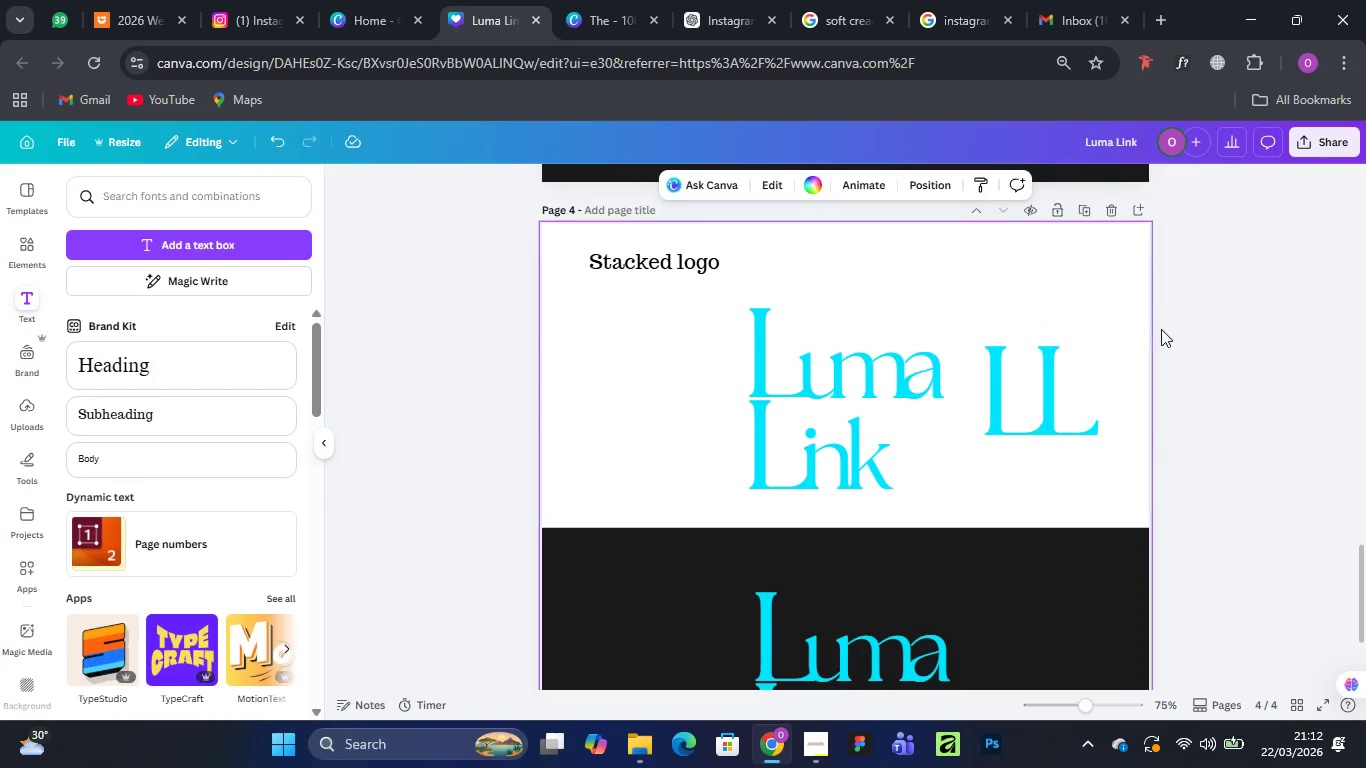 
left_click_drag(start_coordinate=[1052, 376], to_coordinate=[1066, 360])
 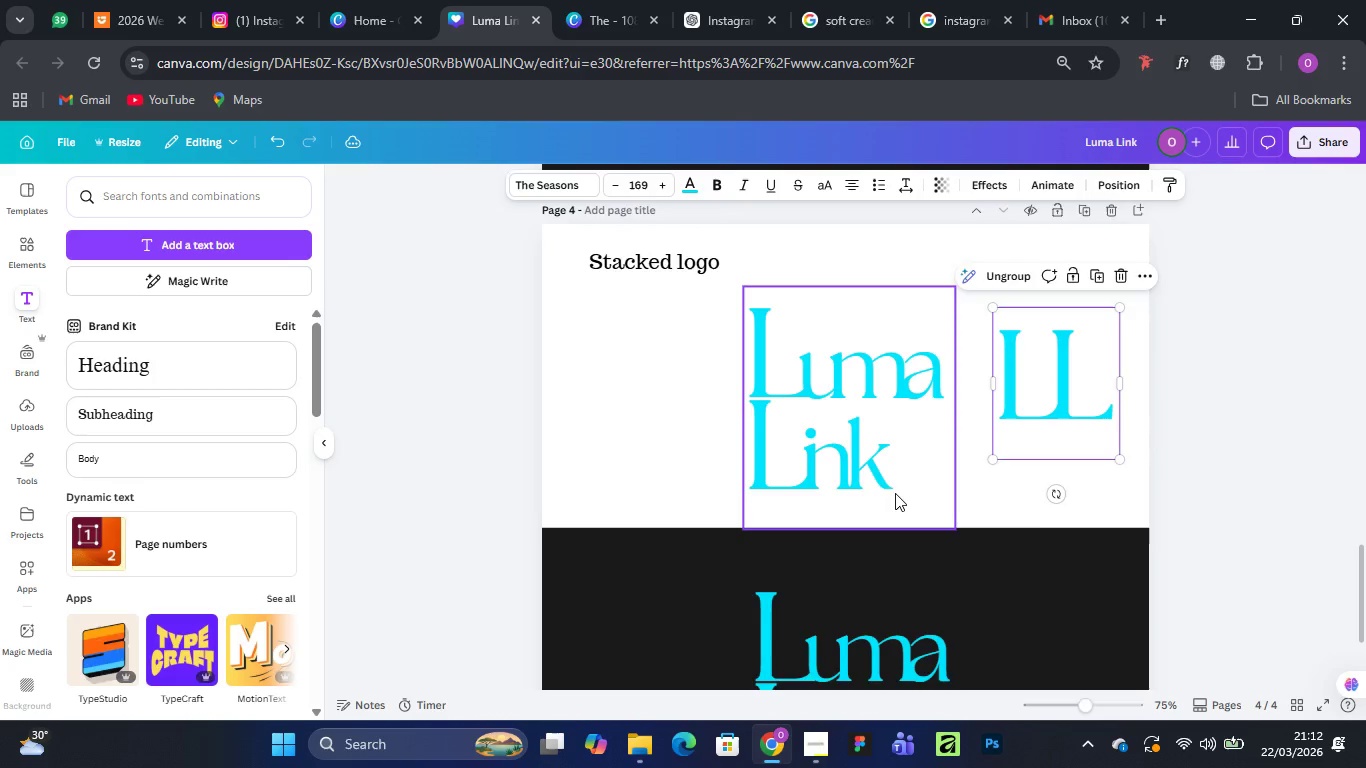 
scroll: coordinate [900, 493], scroll_direction: down, amount: 6.0
 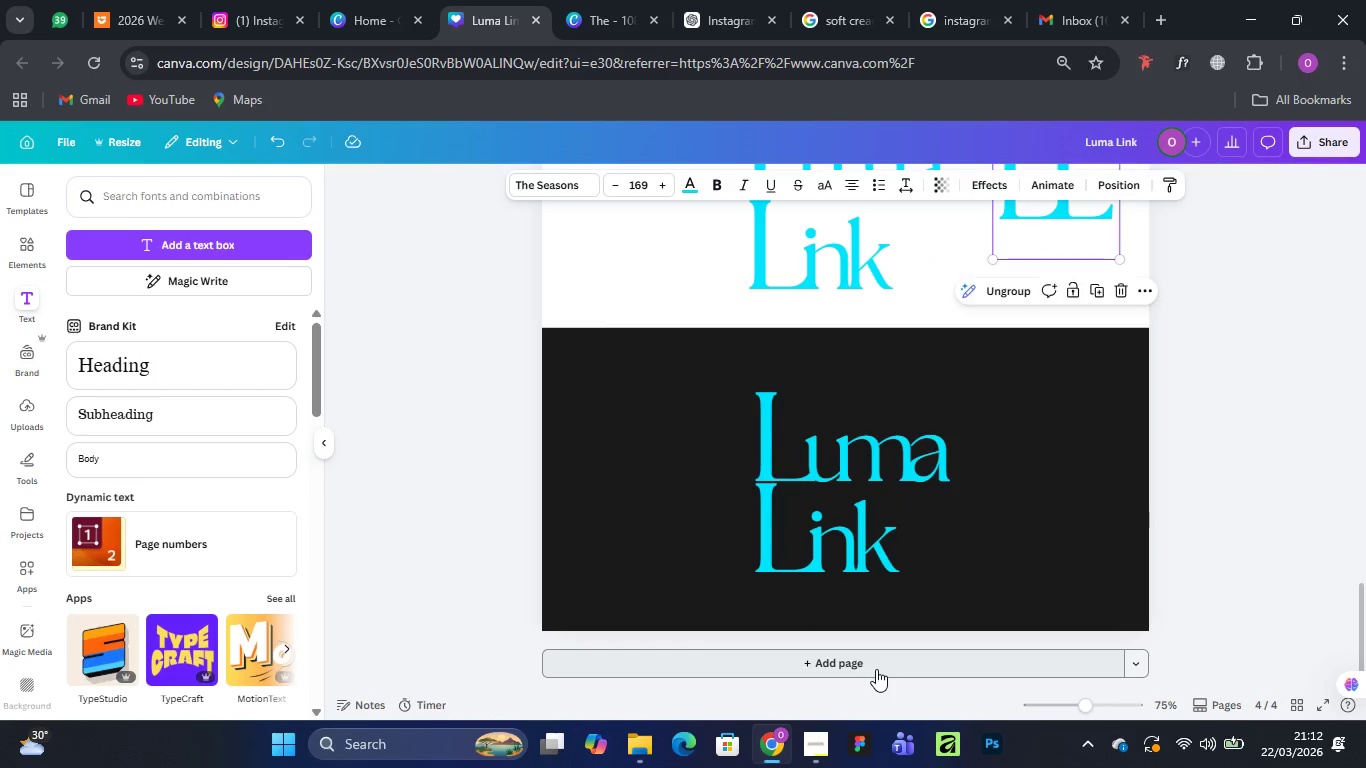 
left_click([877, 671])
 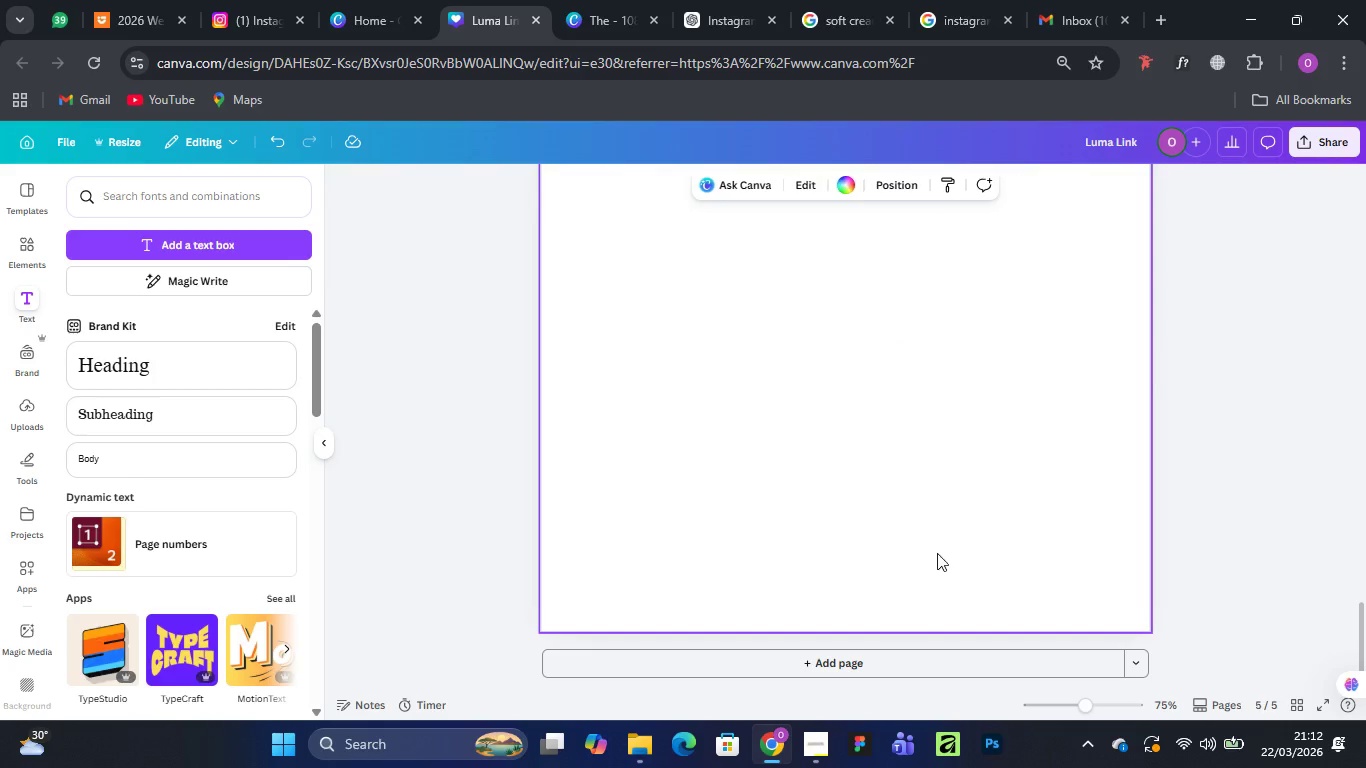 
scroll: coordinate [965, 513], scroll_direction: up, amount: 4.0
 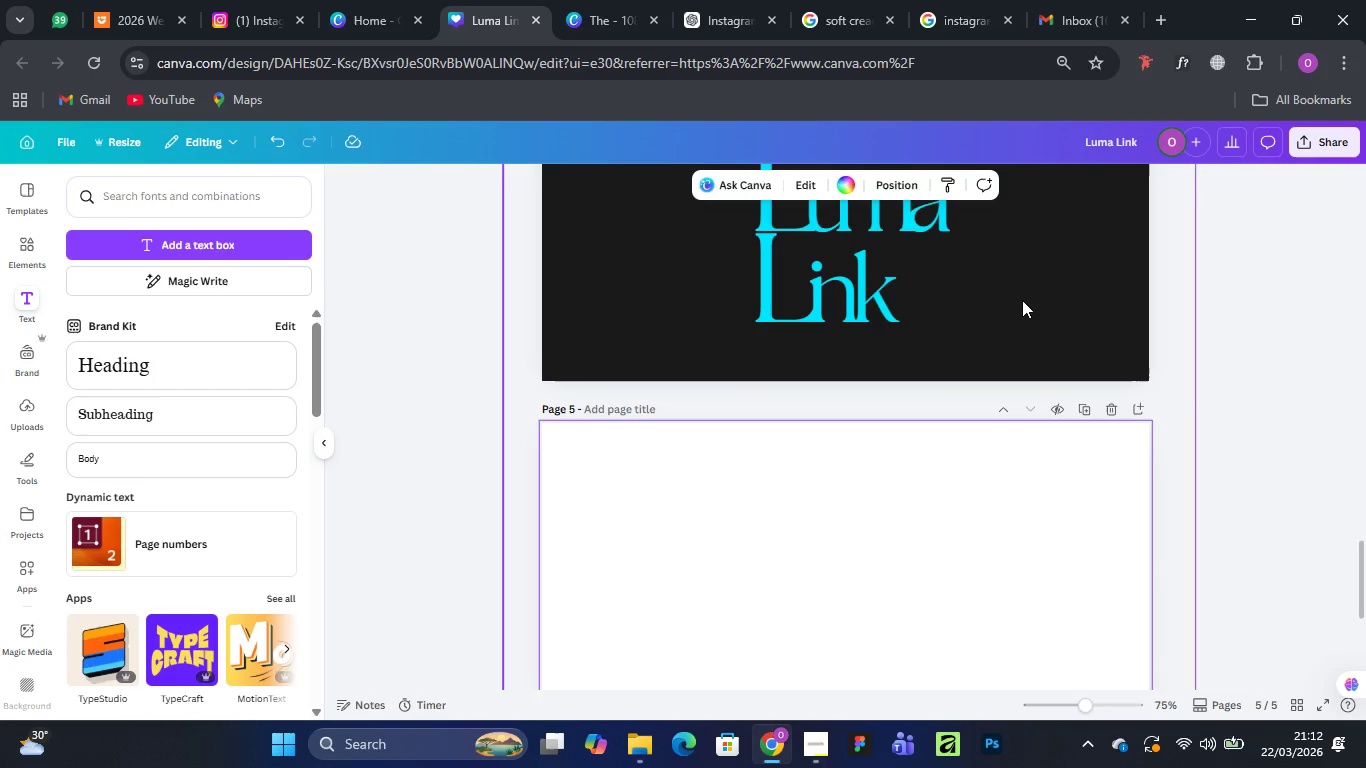 
left_click([1025, 300])
 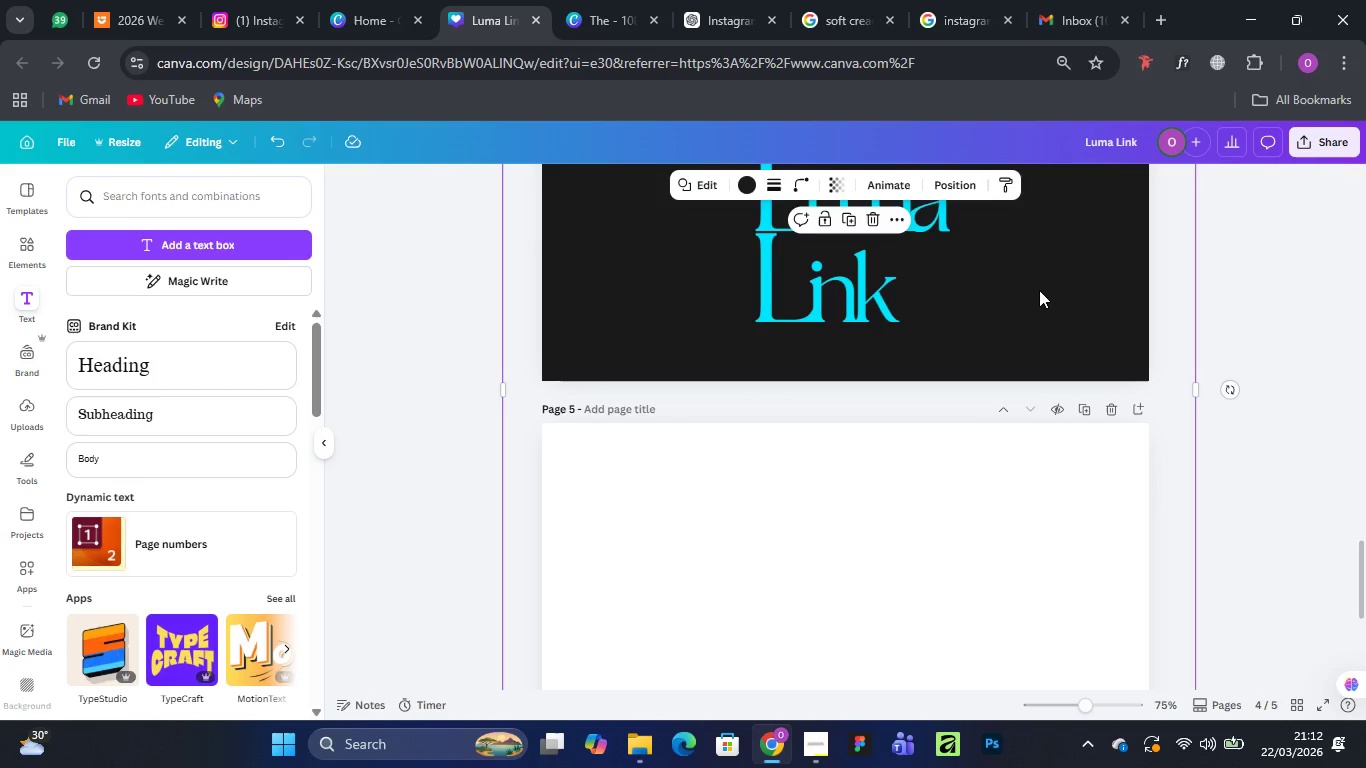 
hold_key(key=AltLeft, duration=1.5)
left_click_drag(start_coordinate=[1039, 290], to_coordinate=[1024, 634])
 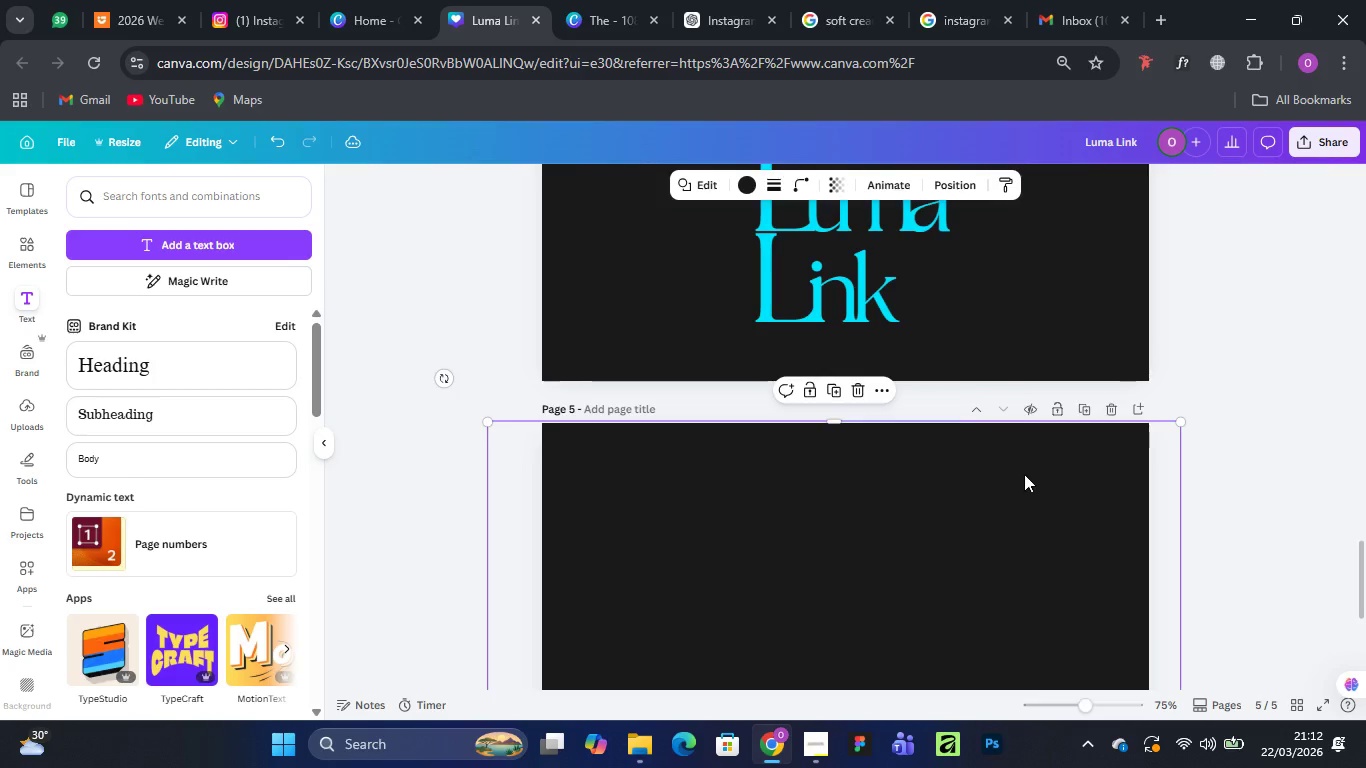 
hold_key(key=AltLeft, duration=1.51)
 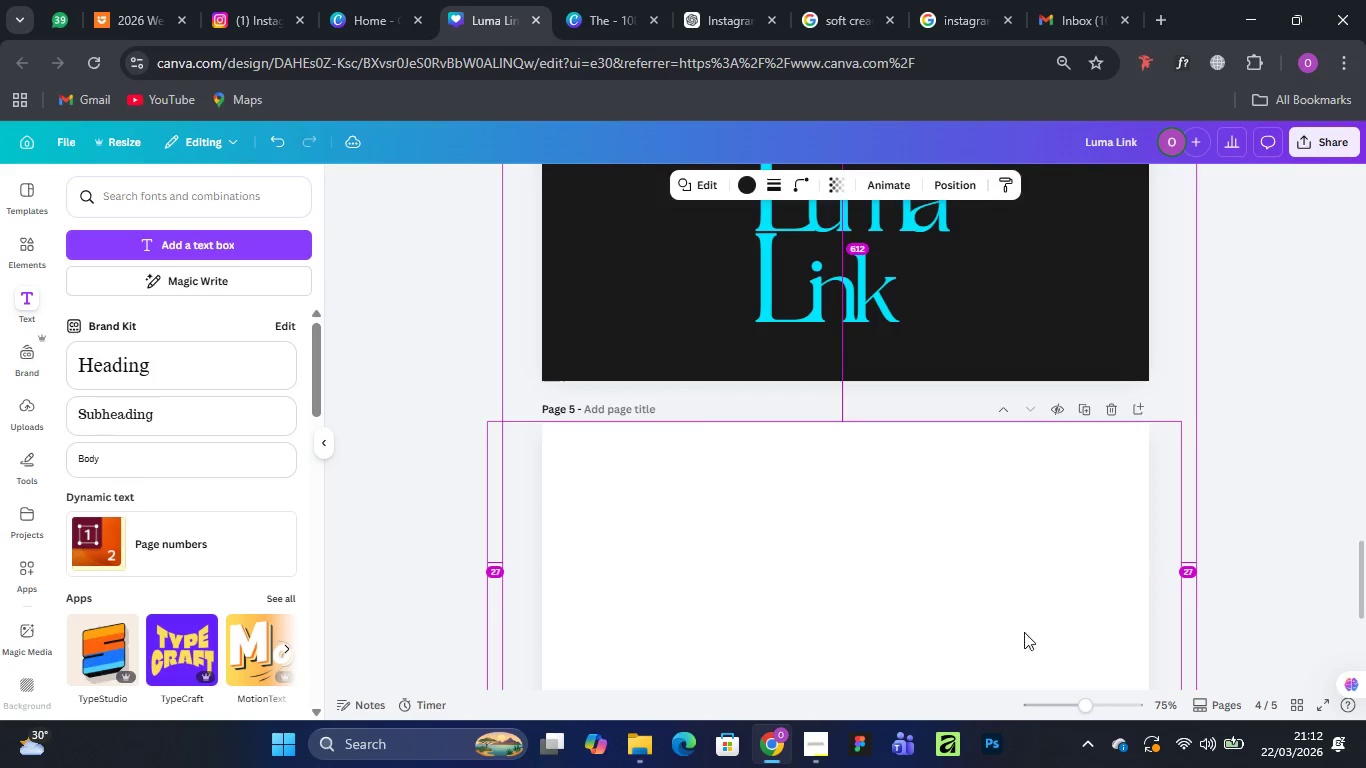 
key(Alt+AltLeft)
 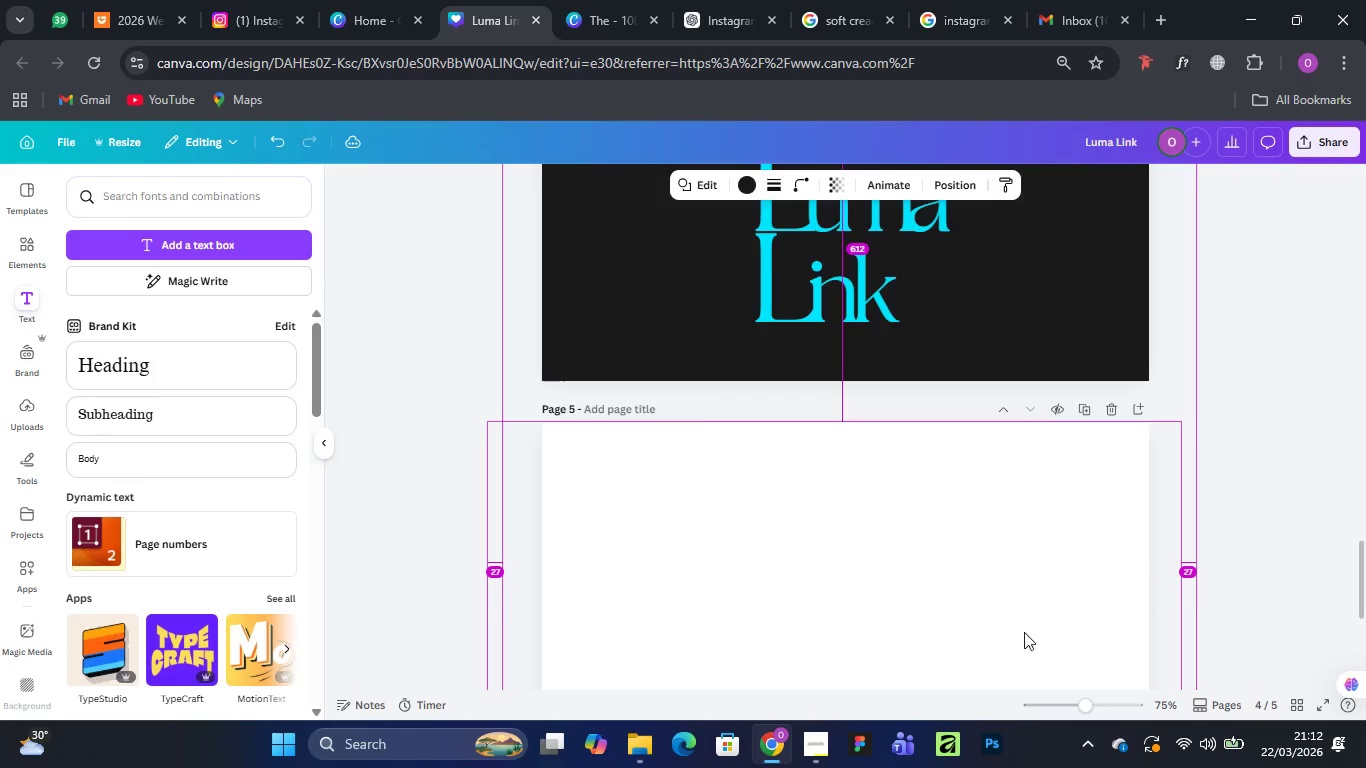 
key(Alt+AltLeft)
 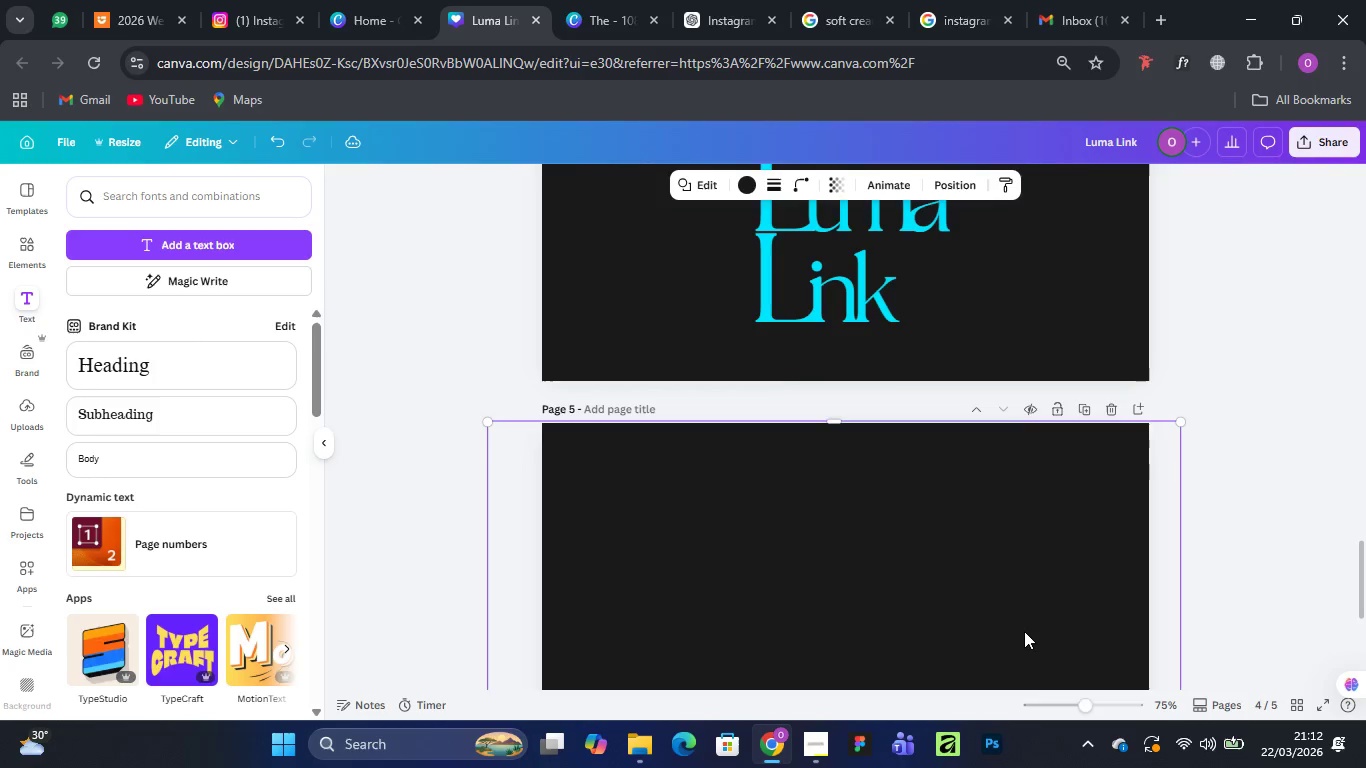 
key(Alt+AltLeft)
 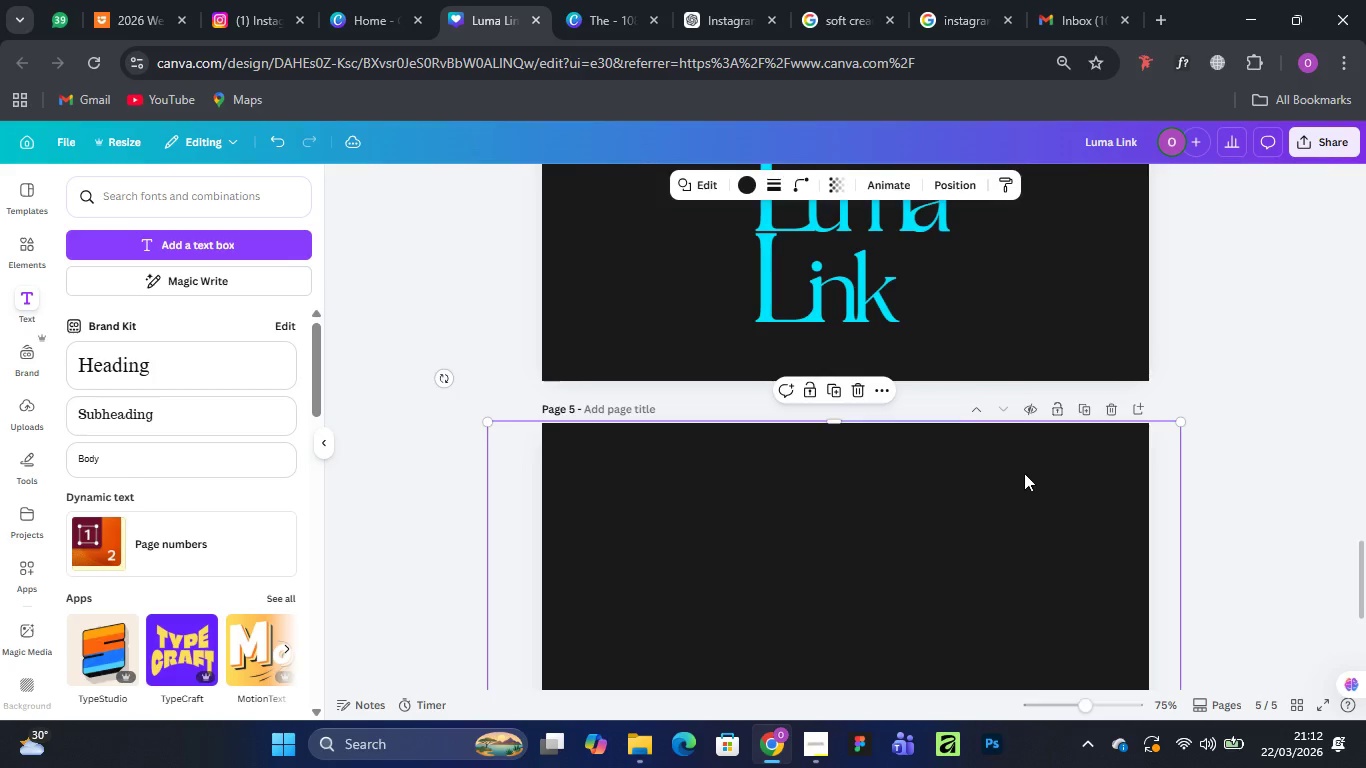 
scroll: coordinate [1025, 472], scroll_direction: up, amount: 3.0
 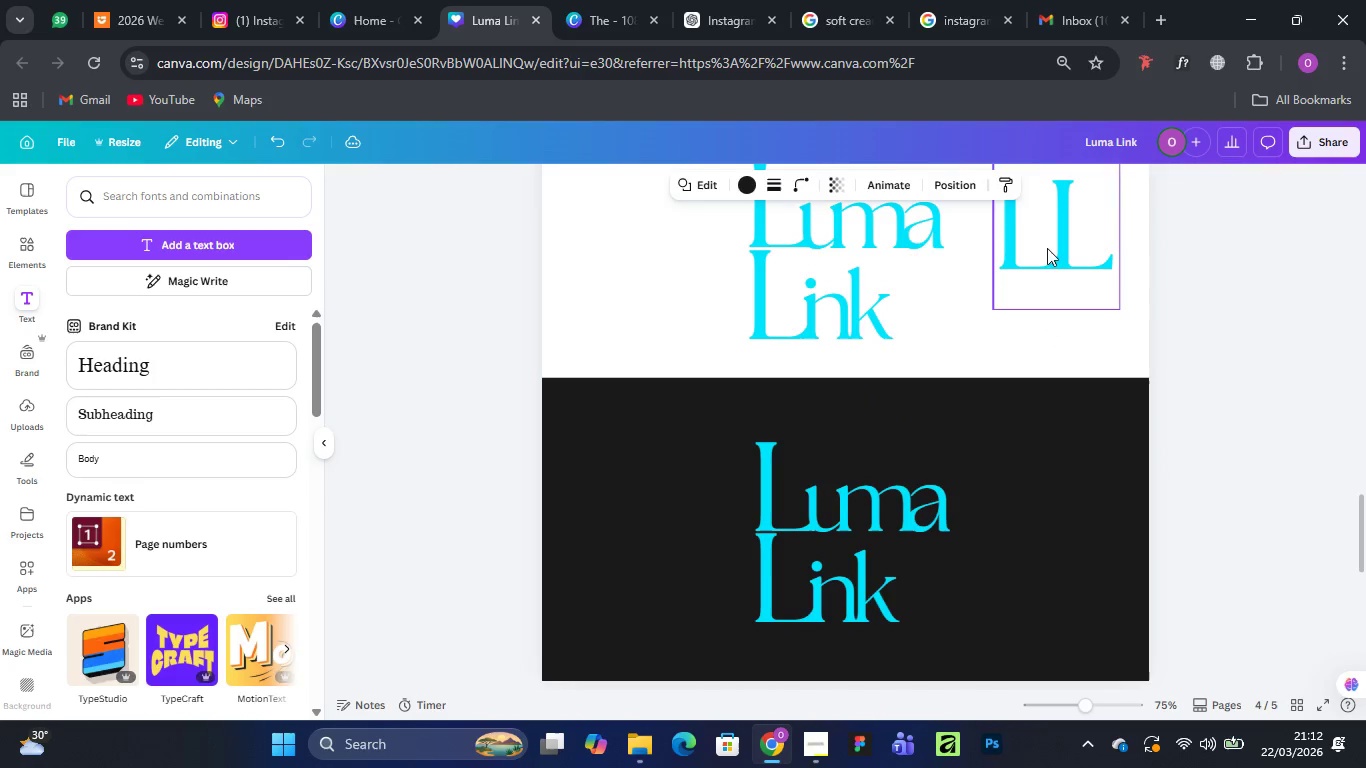 
left_click_drag(start_coordinate=[1049, 242], to_coordinate=[1039, 591])
 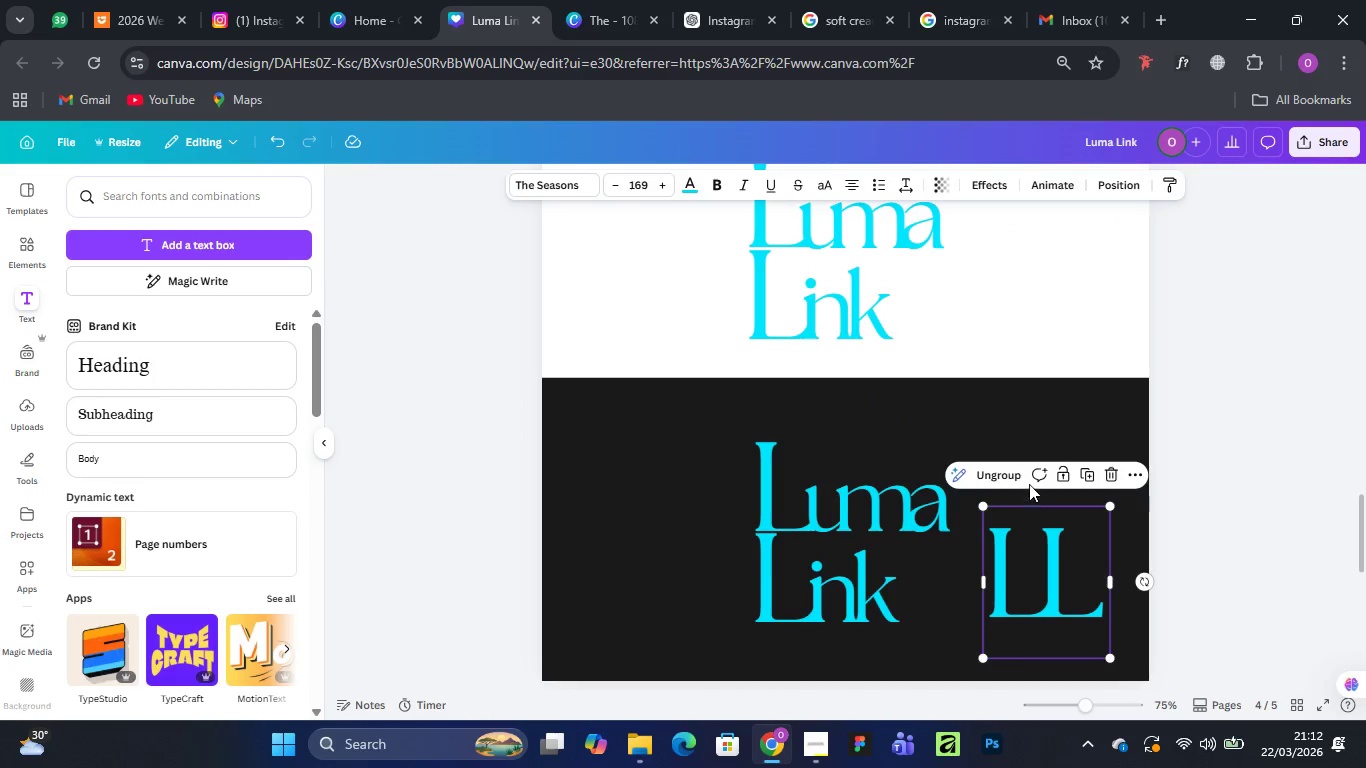 
scroll: coordinate [1029, 484], scroll_direction: down, amount: 2.0
 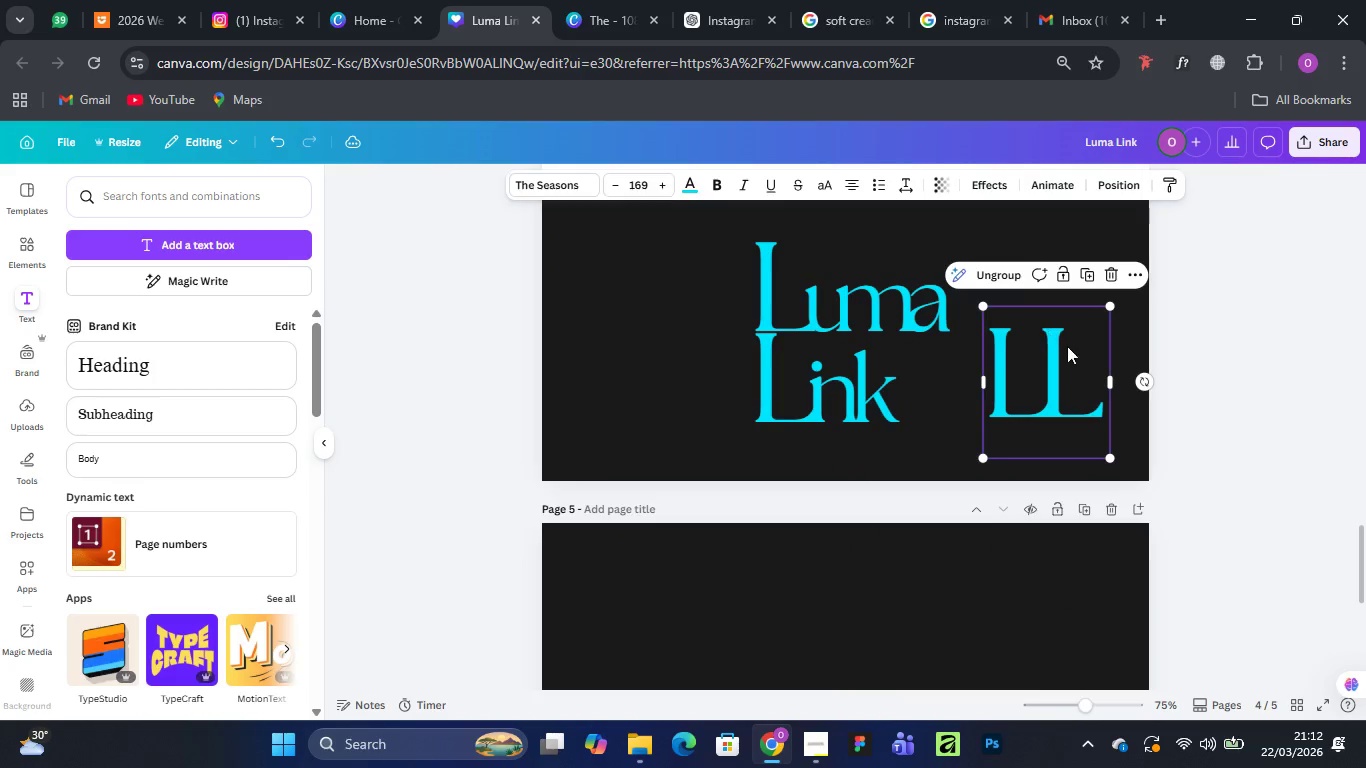 
left_click_drag(start_coordinate=[1057, 354], to_coordinate=[859, 654])
 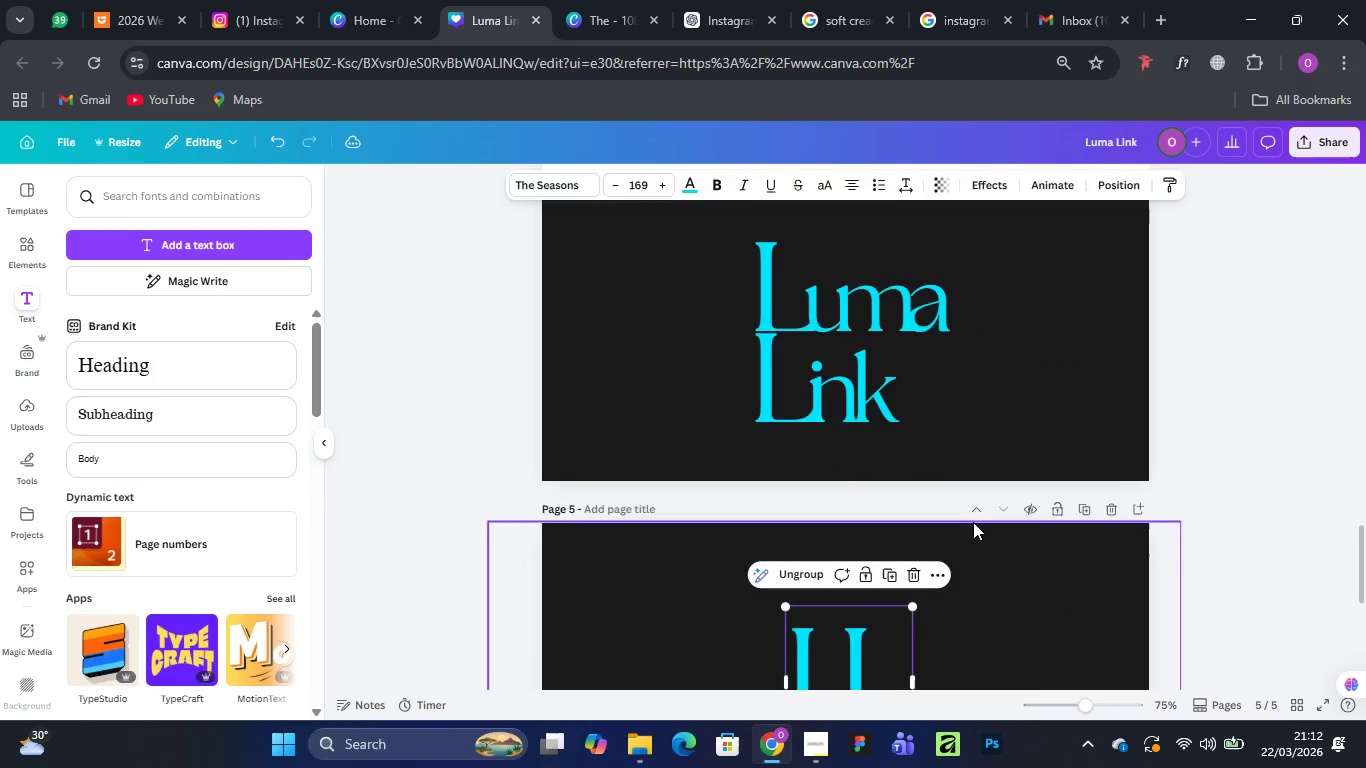 
scroll: coordinate [973, 521], scroll_direction: down, amount: 2.0
 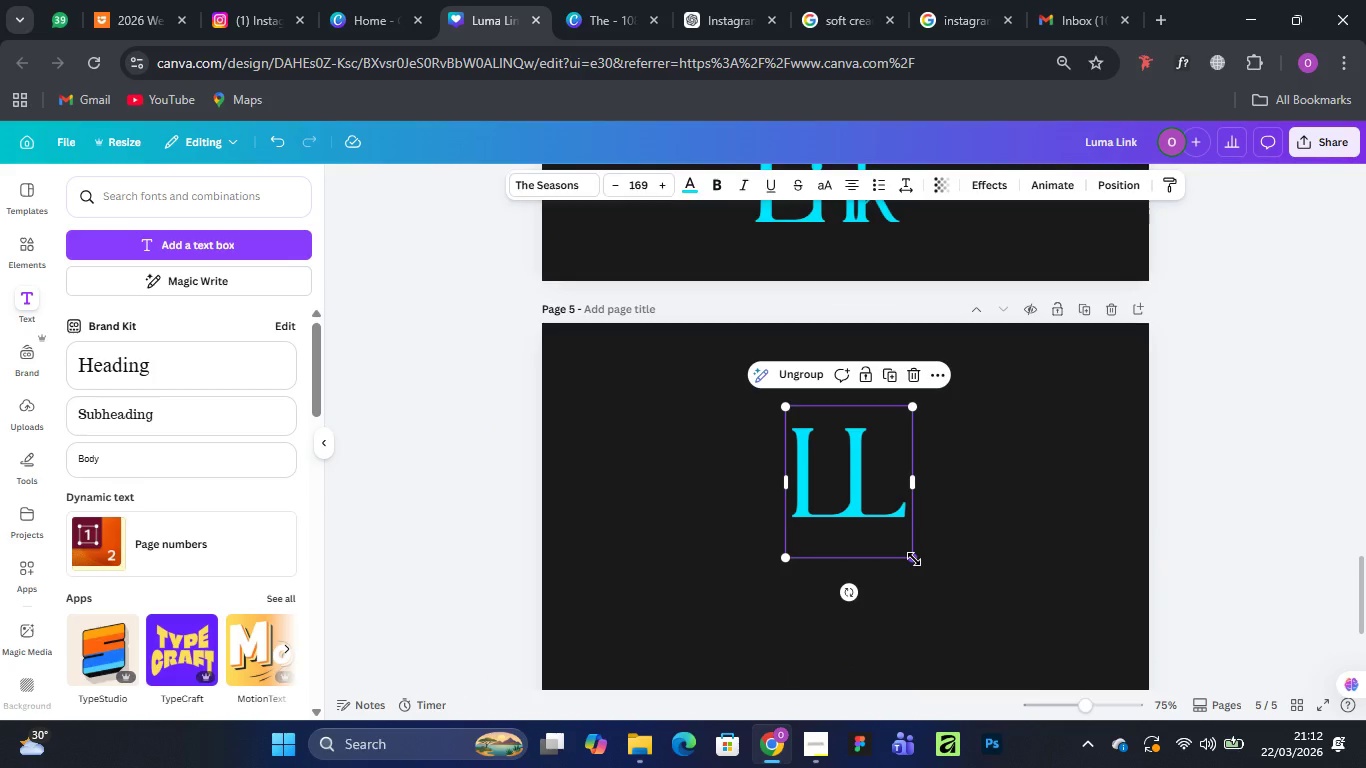 
hold_key(key=ShiftLeft, duration=0.91)
left_click_drag(start_coordinate=[914, 559], to_coordinate=[997, 685])
 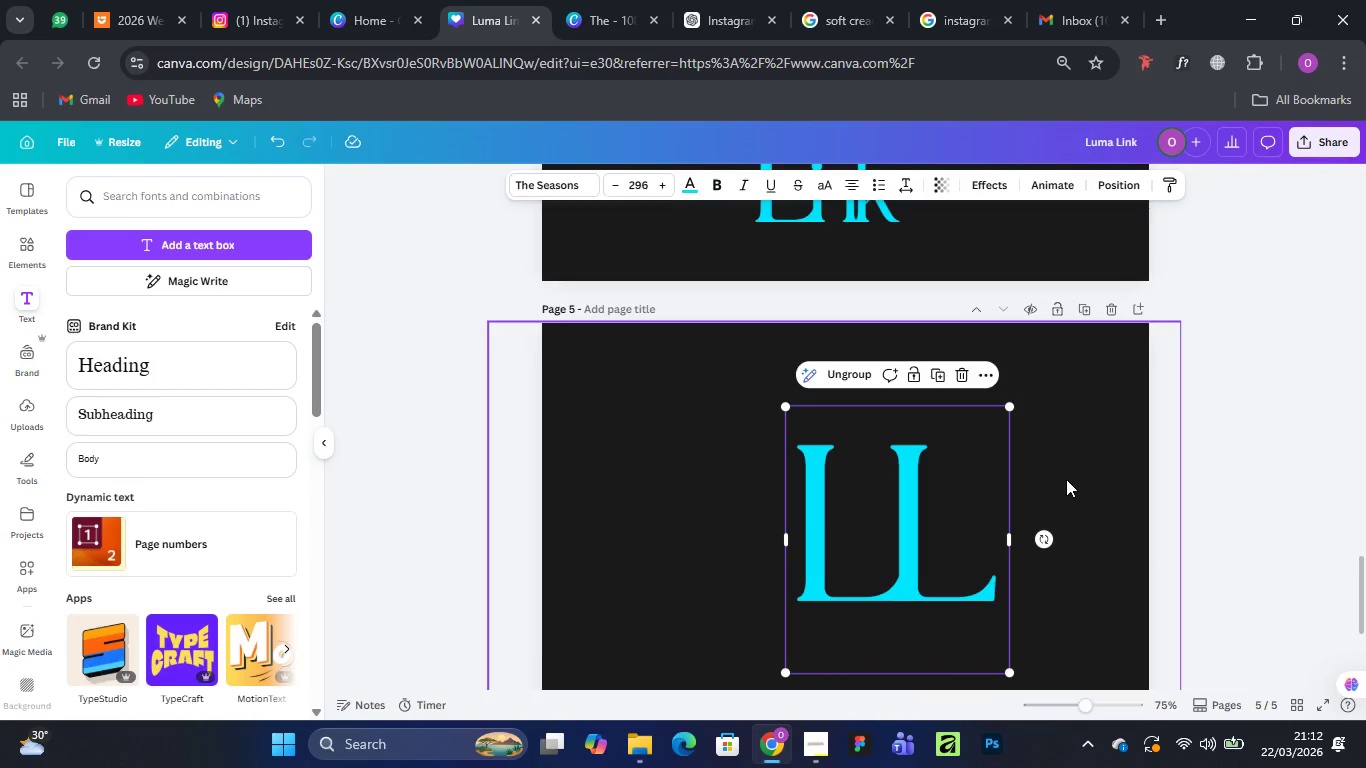 
scroll: coordinate [1066, 479], scroll_direction: down, amount: 2.0
 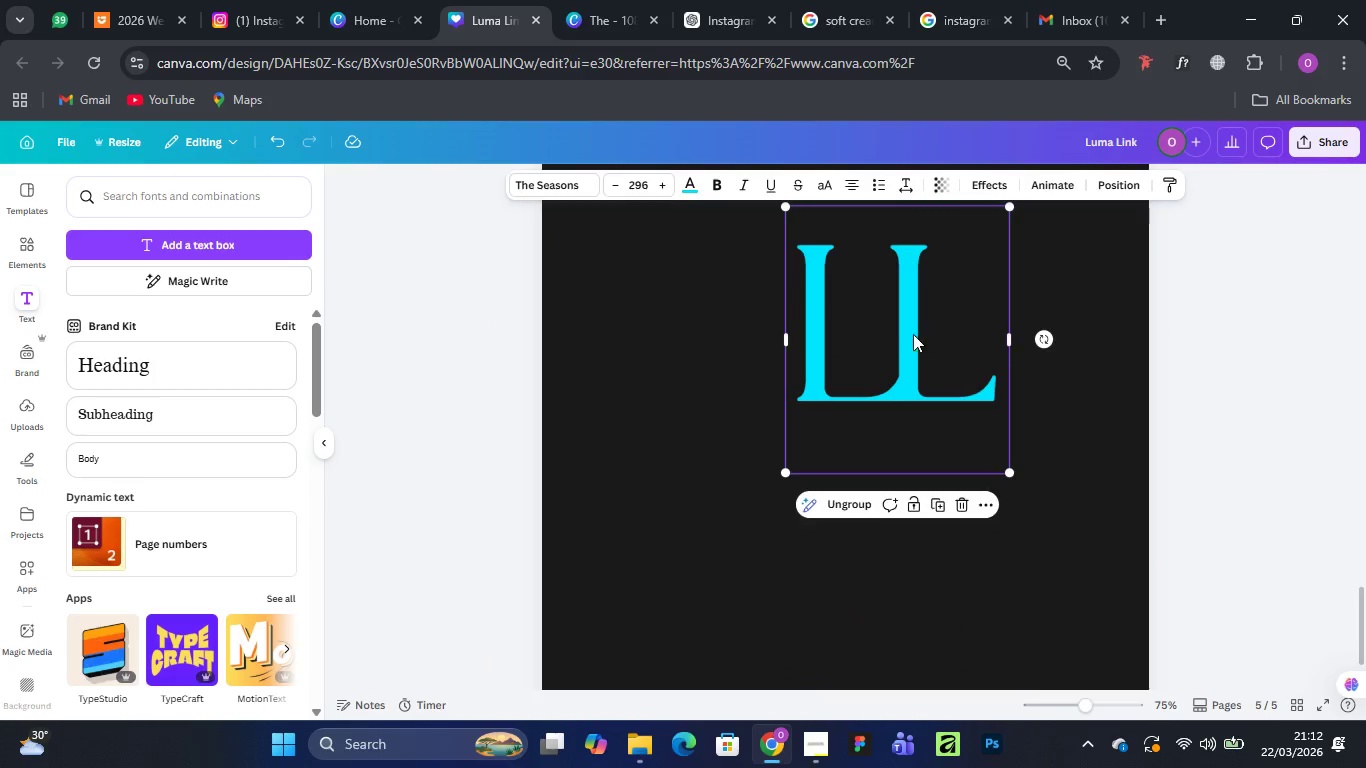 
left_click_drag(start_coordinate=[903, 343], to_coordinate=[869, 416])
 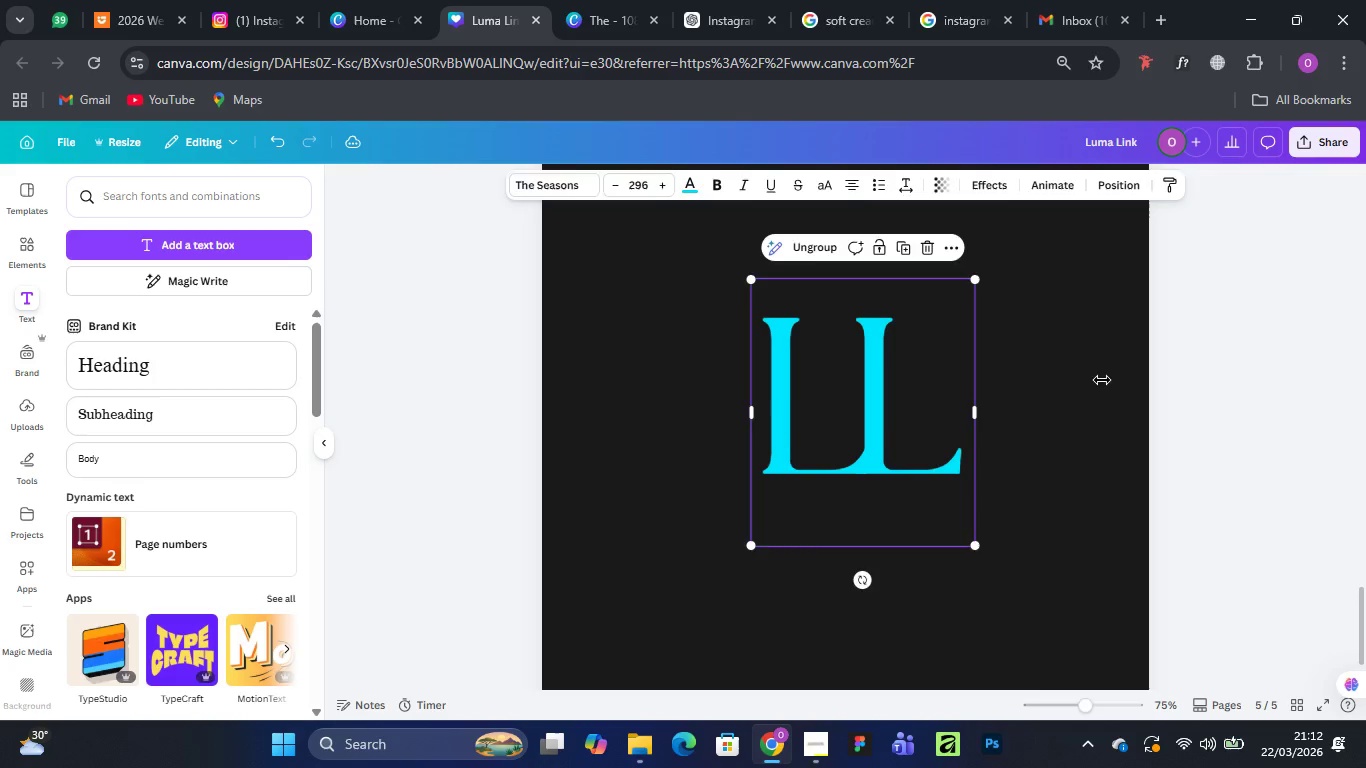 
left_click([1102, 380])
 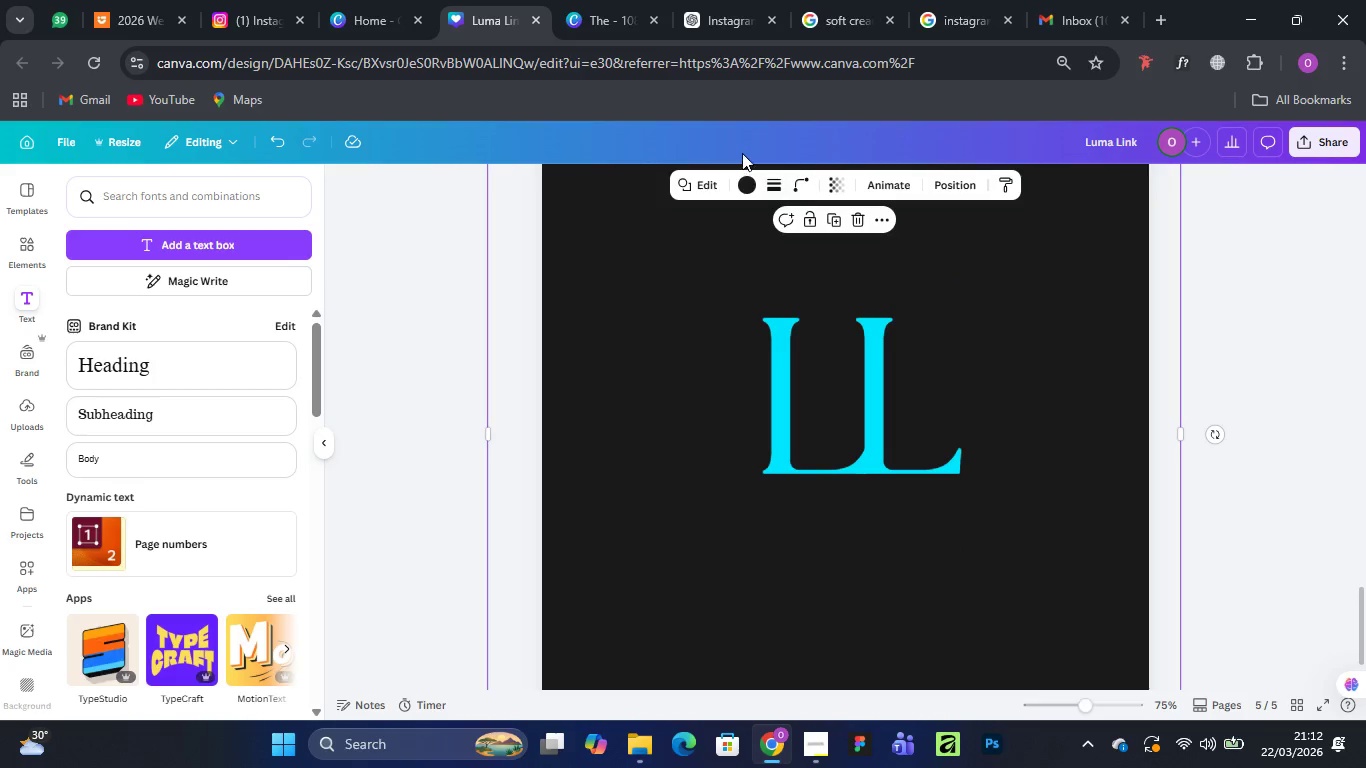 
left_click([748, 192])
 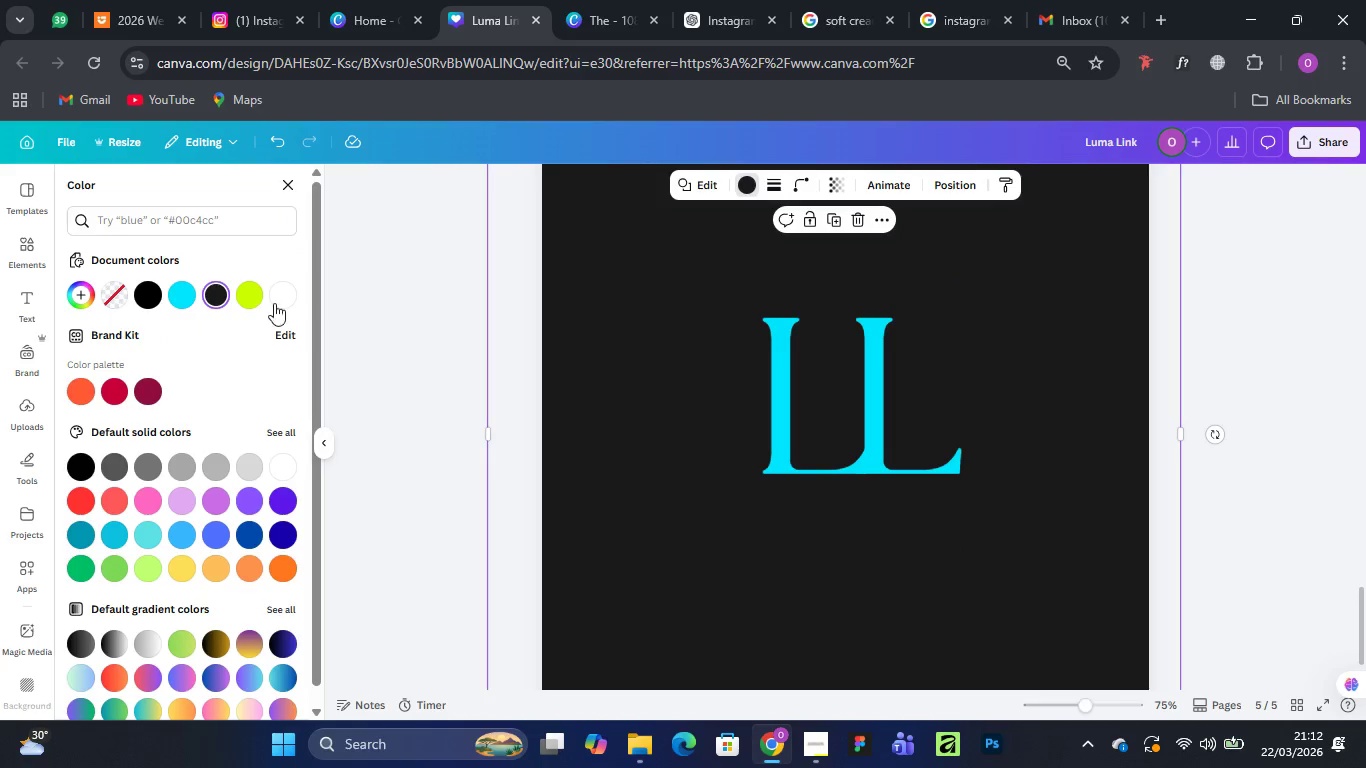 
left_click([296, 293])
 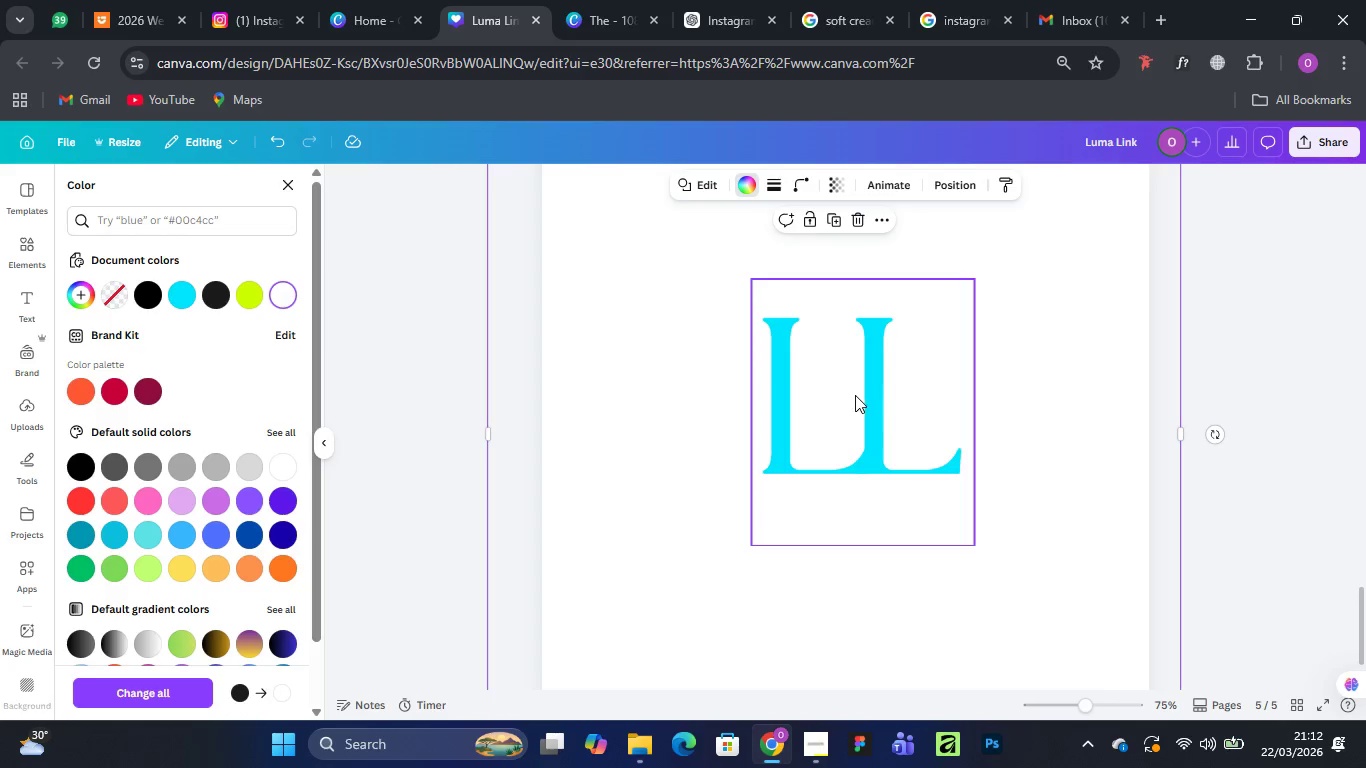 
key(Control+Z)
 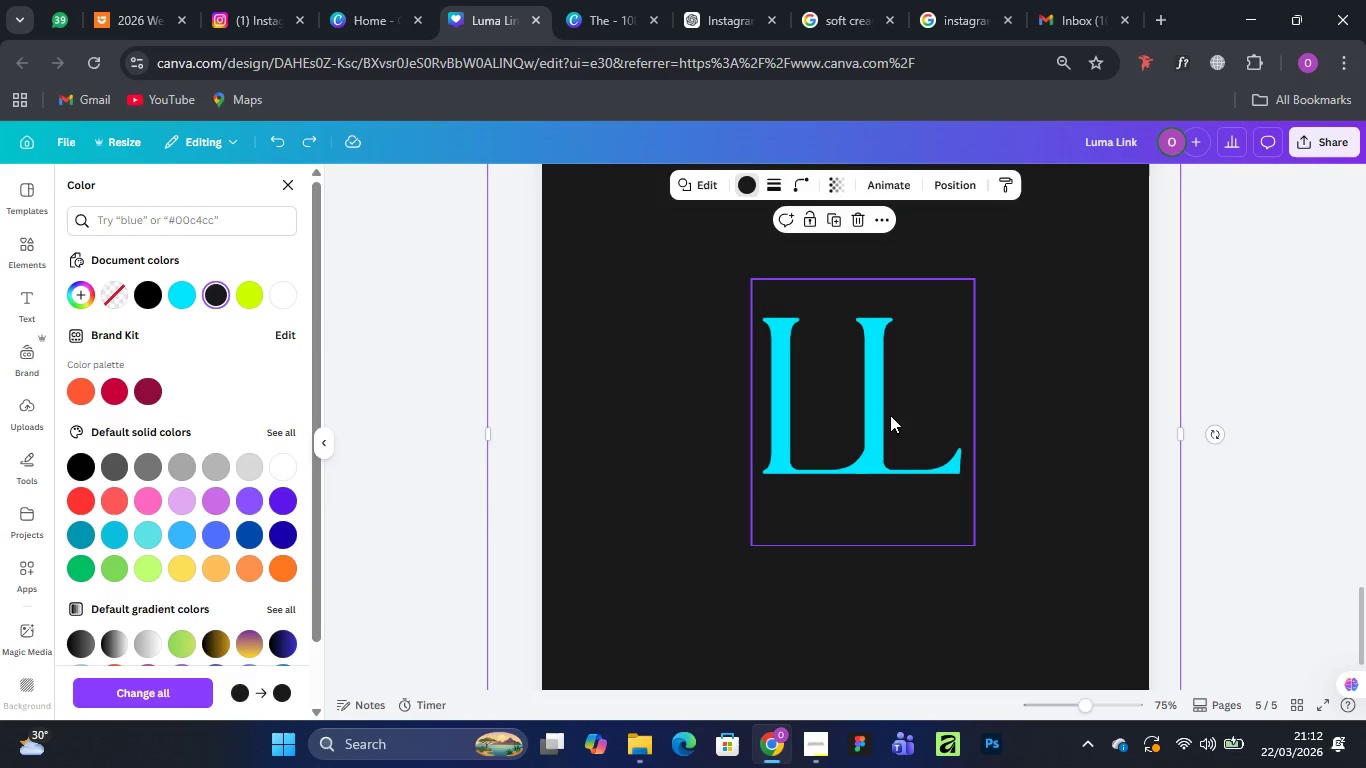 
left_click([885, 415])
 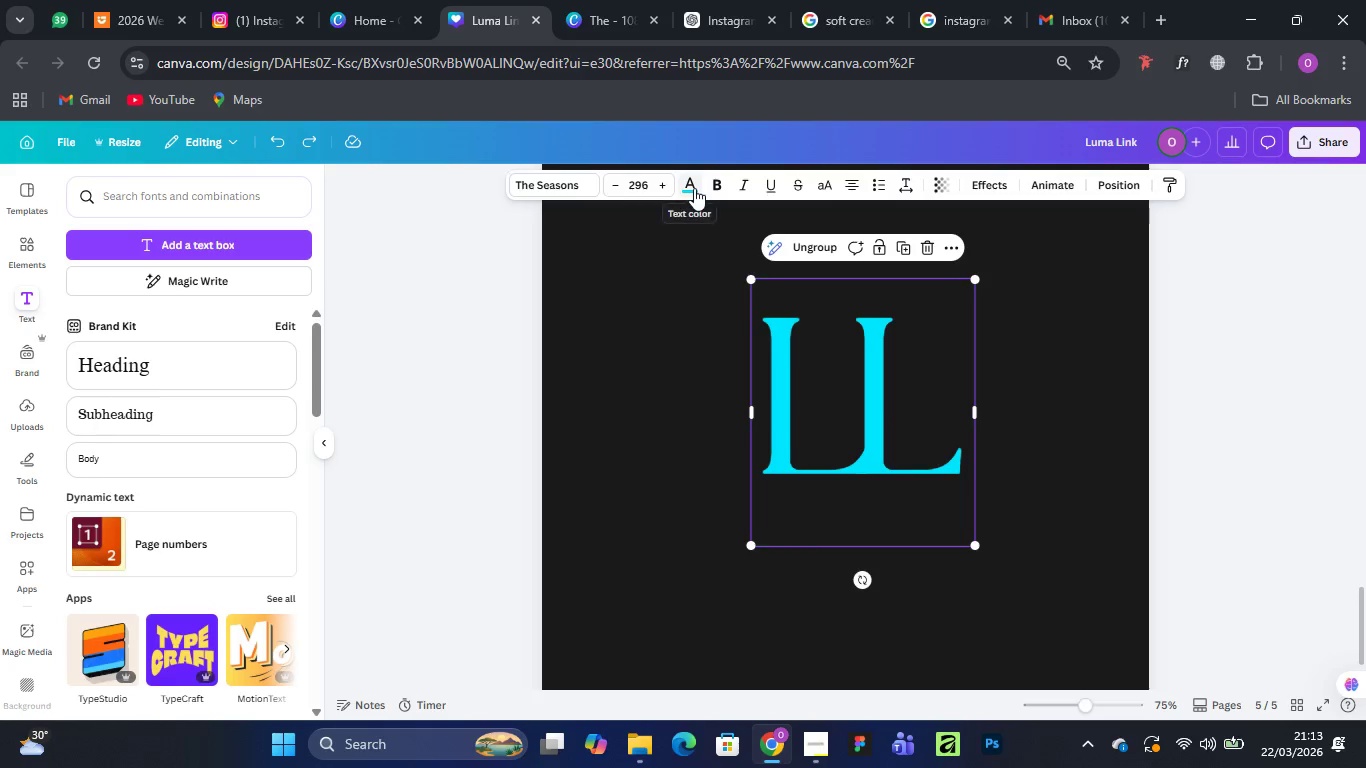 
left_click([694, 188])
 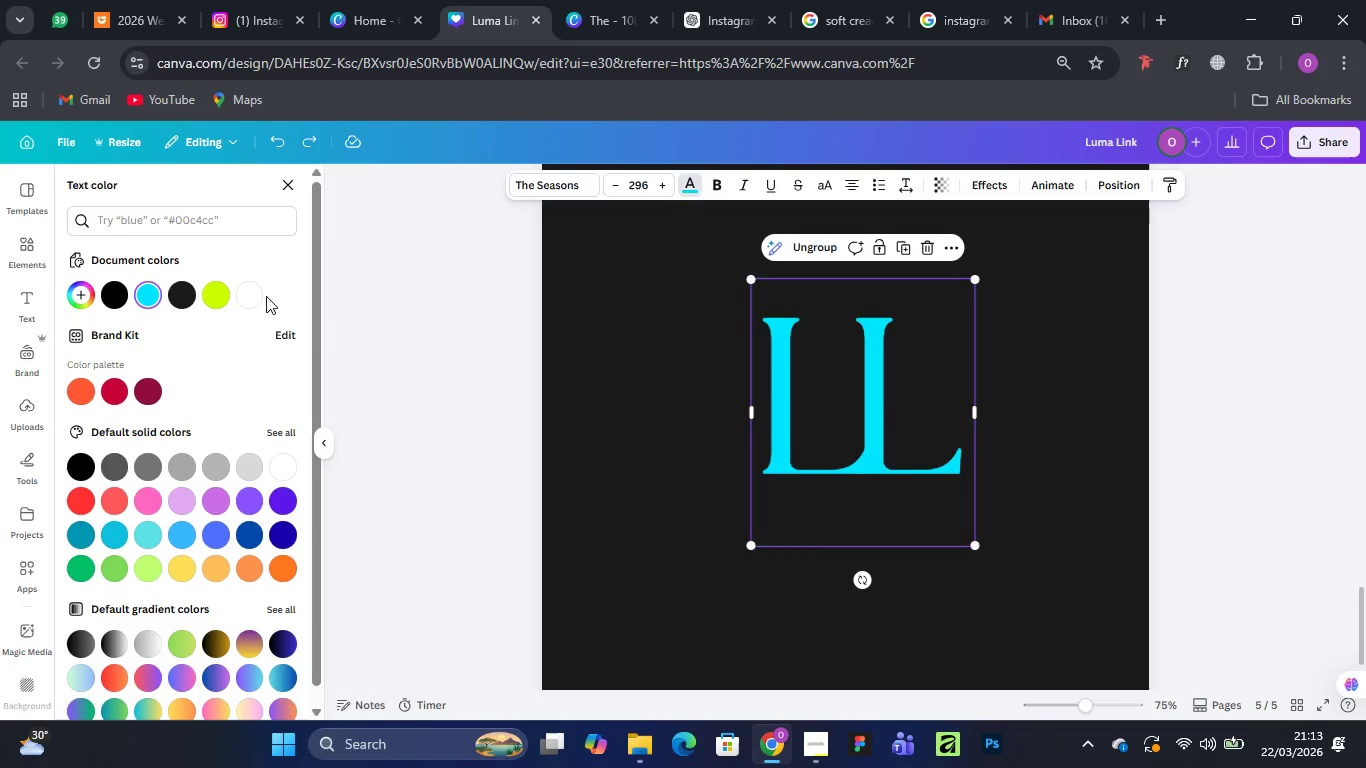 
left_click([248, 287])
 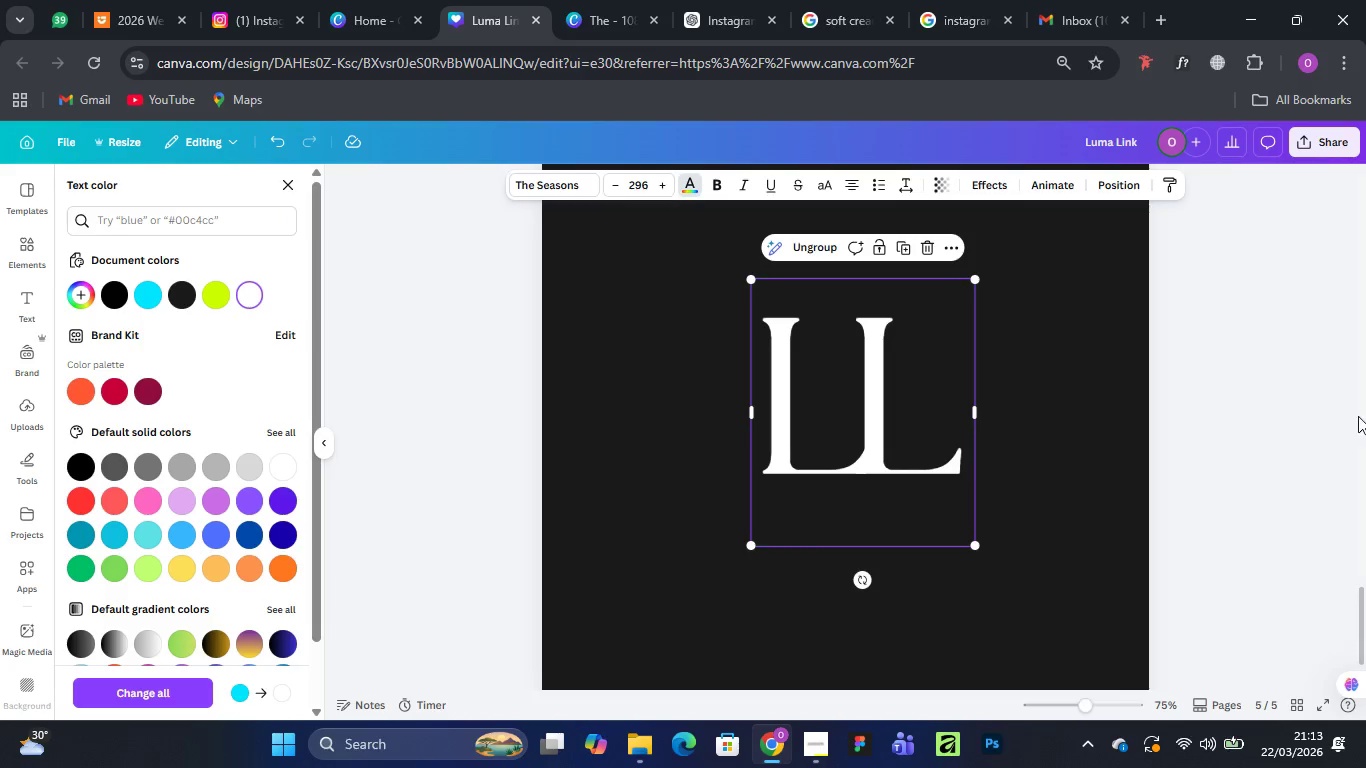 
left_click([1356, 388])
 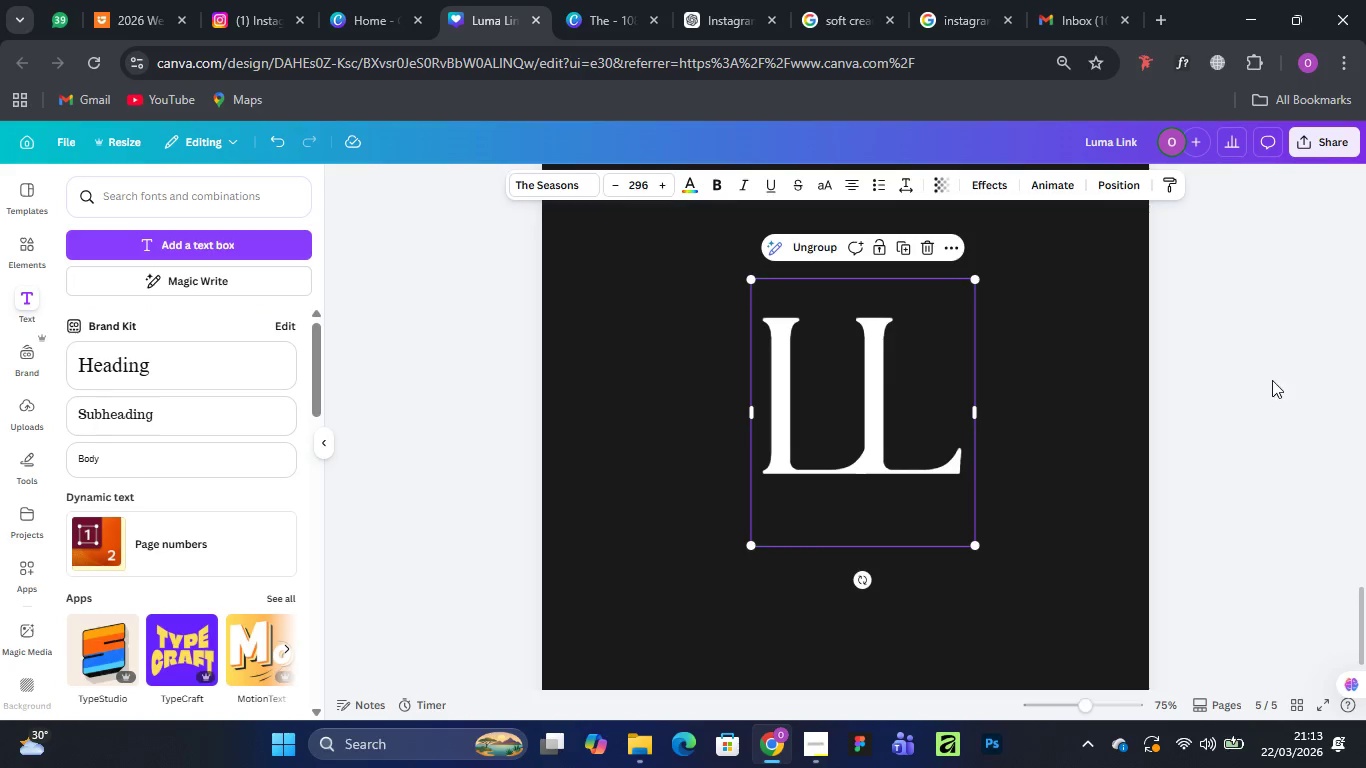 
left_click([1340, 354])
 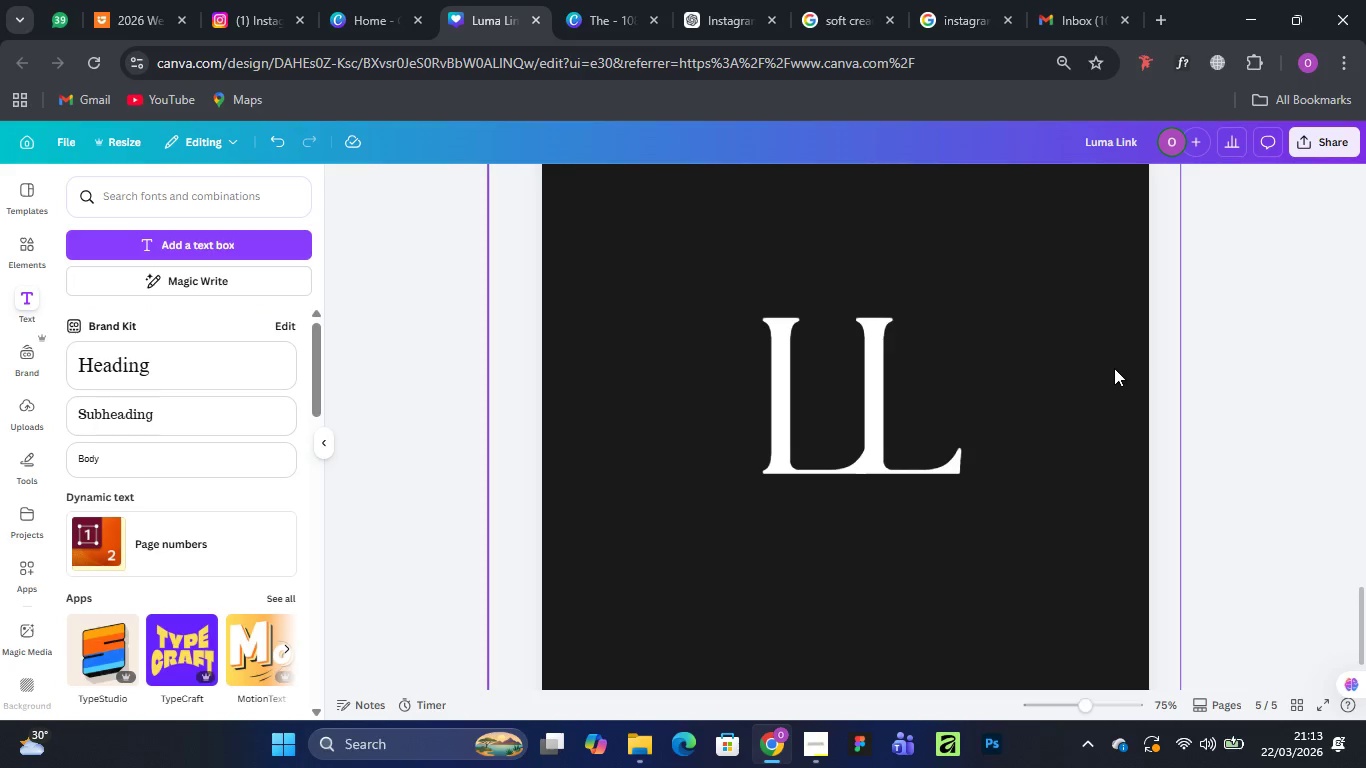 
left_click([1114, 368])
 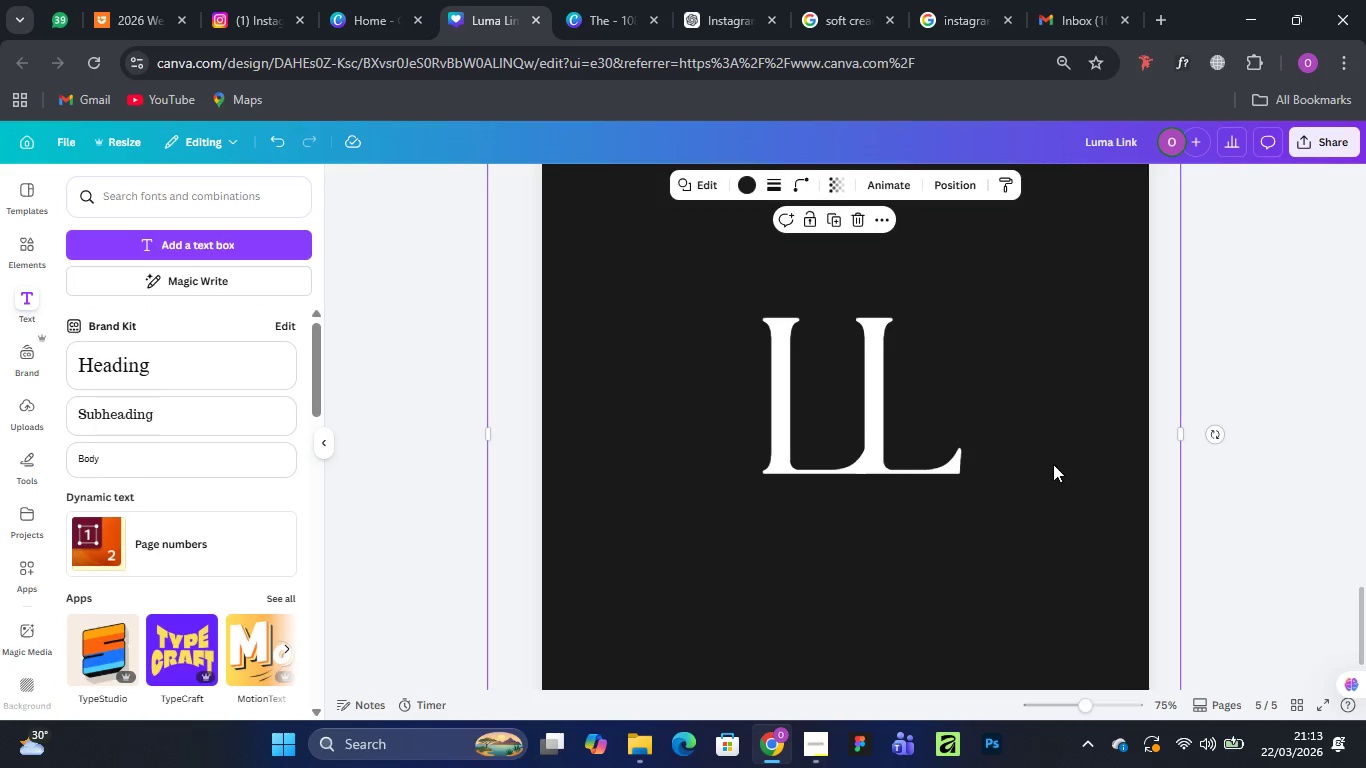 
scroll: coordinate [1053, 464], scroll_direction: down, amount: 2.0
 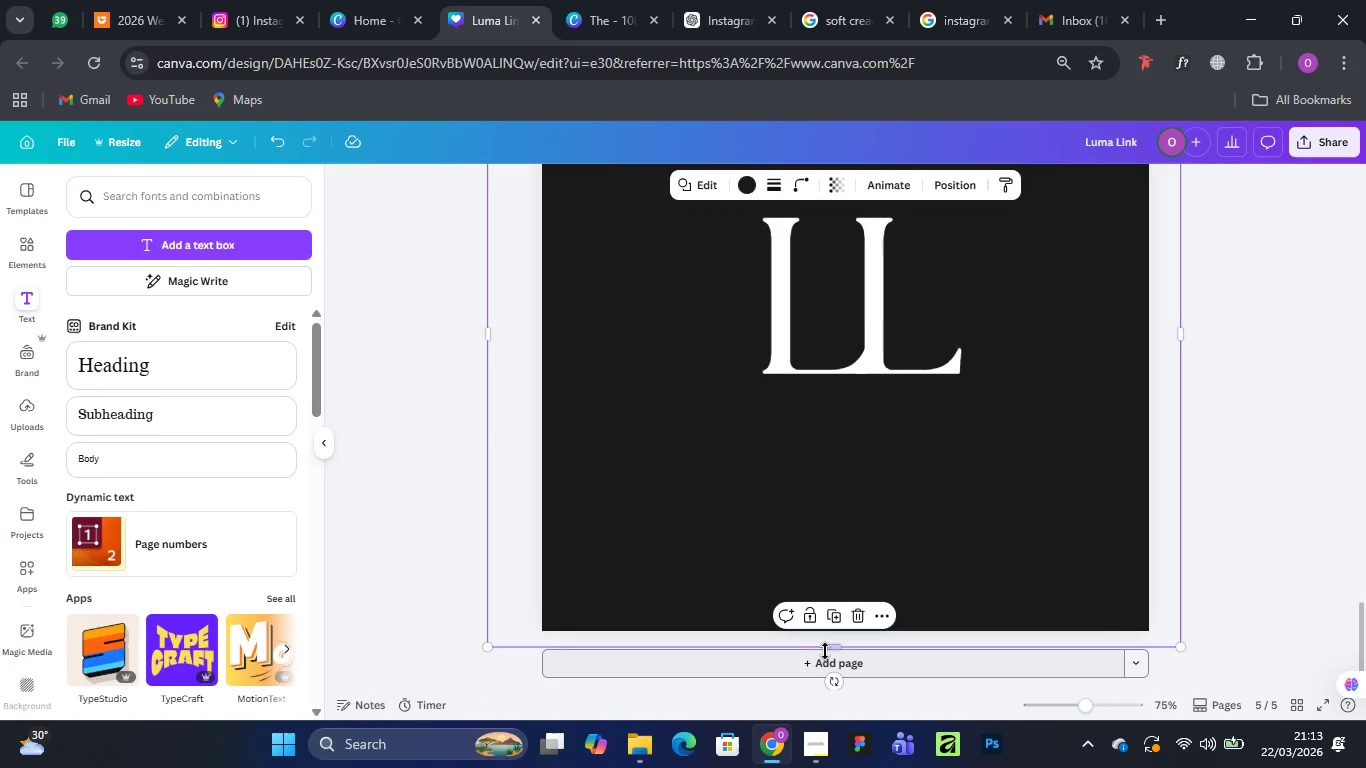 
left_click_drag(start_coordinate=[829, 647], to_coordinate=[870, 416])
 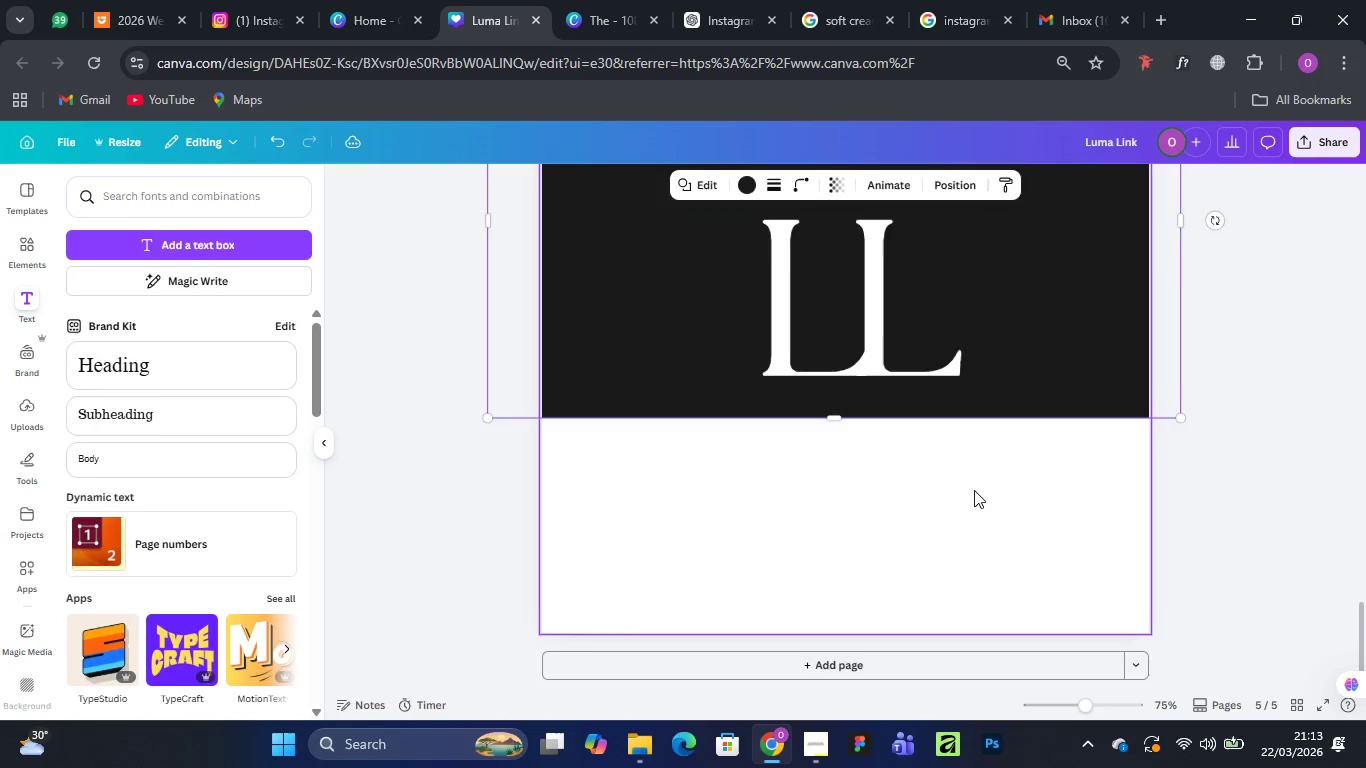 
scroll: coordinate [974, 490], scroll_direction: up, amount: 1.0
 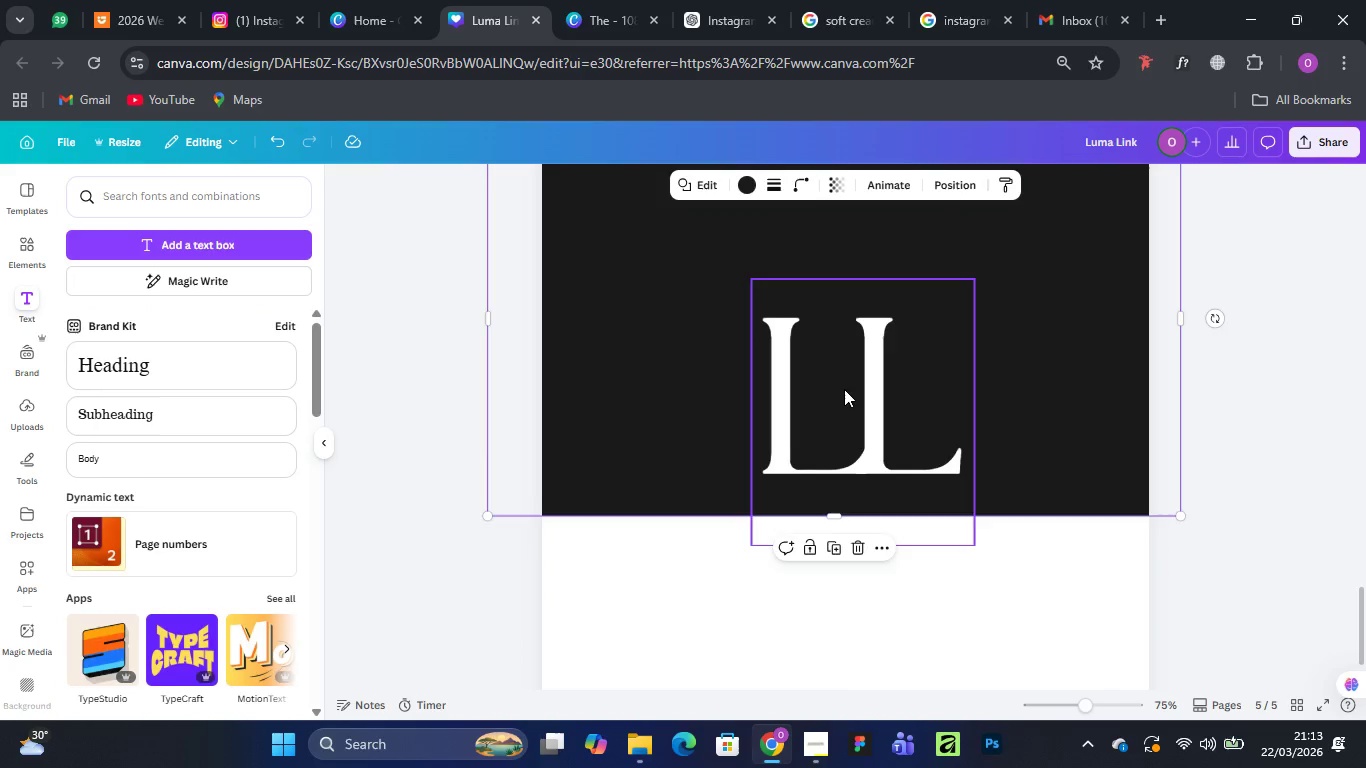 
left_click_drag(start_coordinate=[844, 388], to_coordinate=[860, 294])
 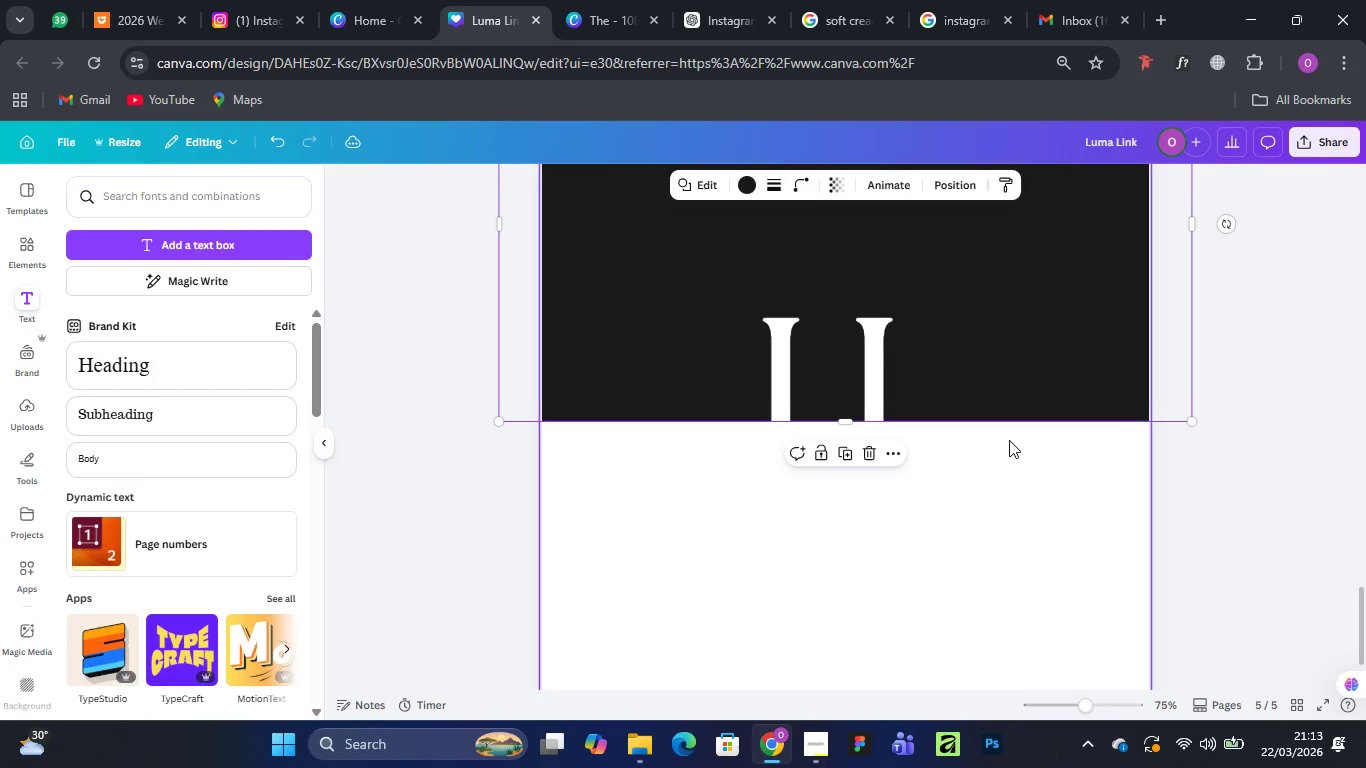 
scroll: coordinate [1009, 440], scroll_direction: up, amount: 2.0
 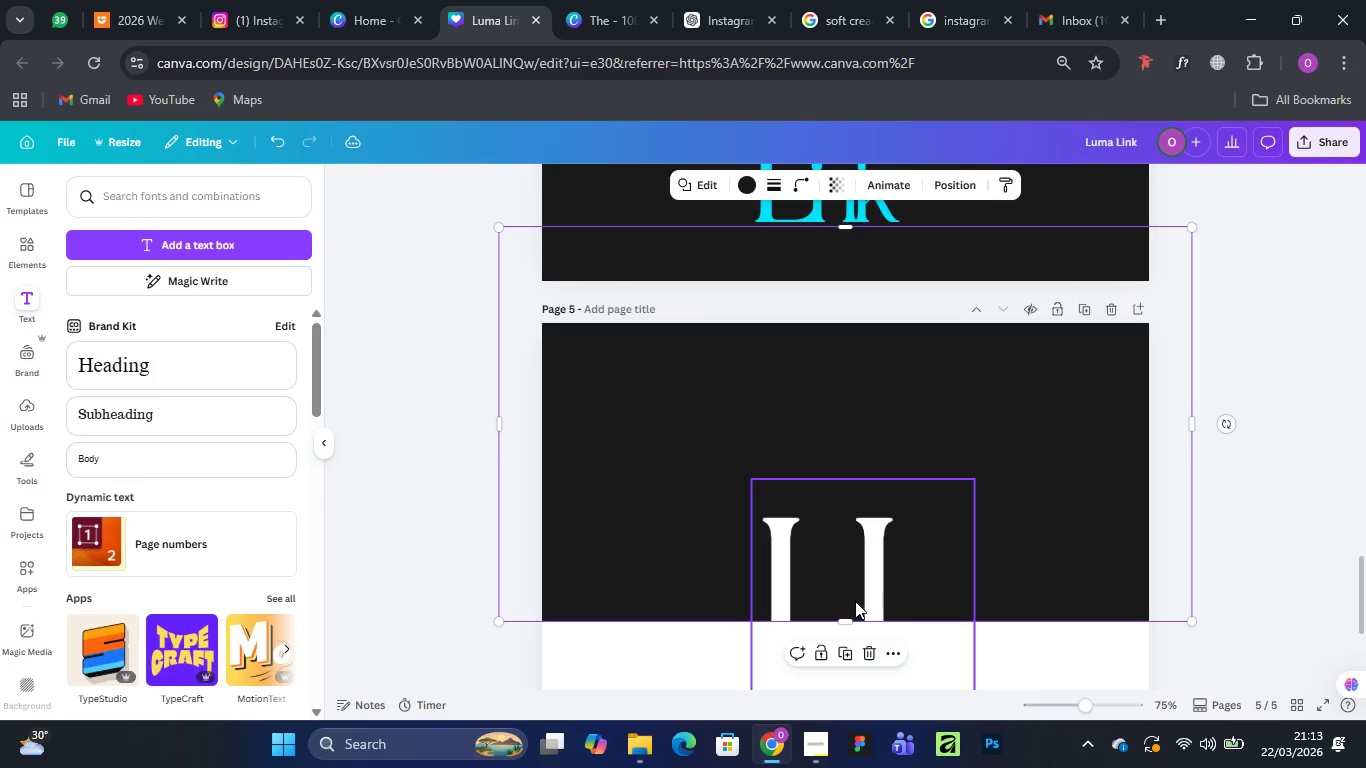 
left_click_drag(start_coordinate=[855, 601], to_coordinate=[849, 619])
 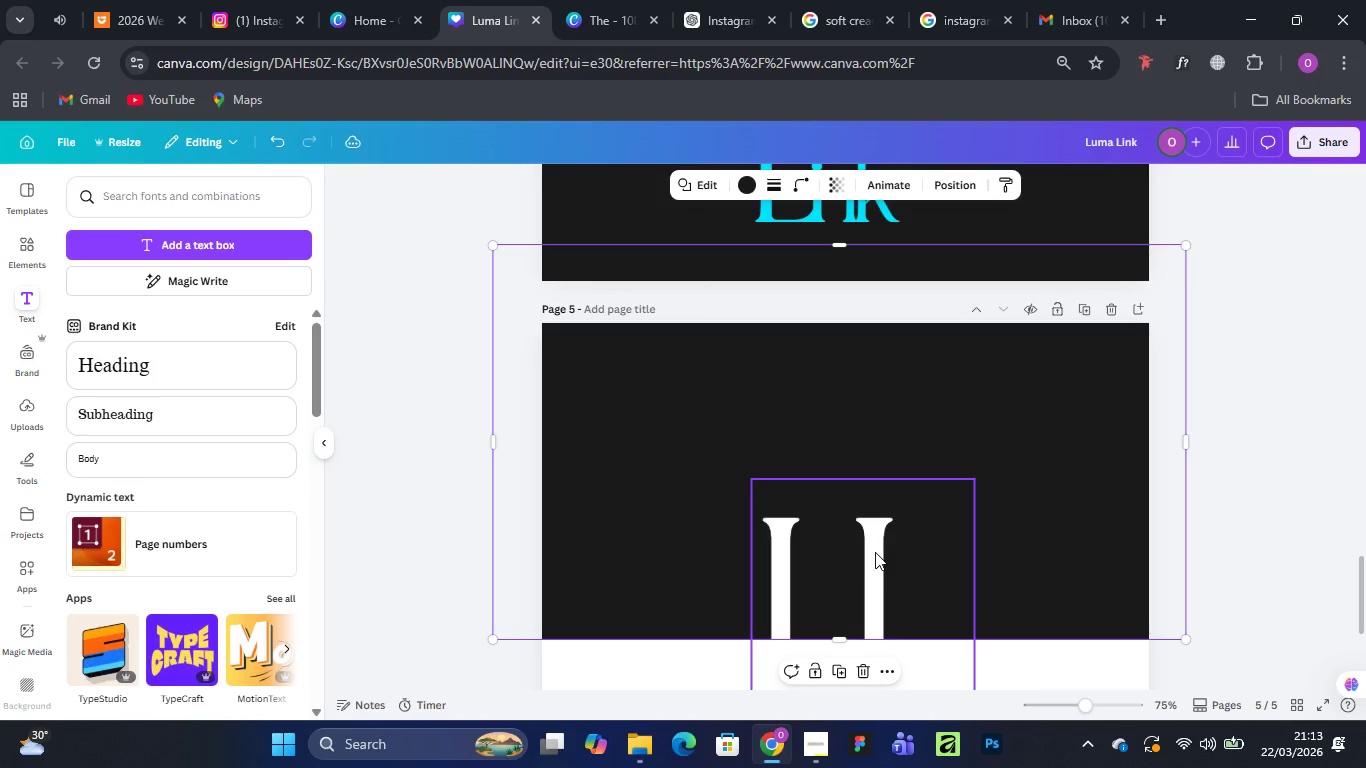 
left_click_drag(start_coordinate=[875, 552], to_coordinate=[880, 591])
 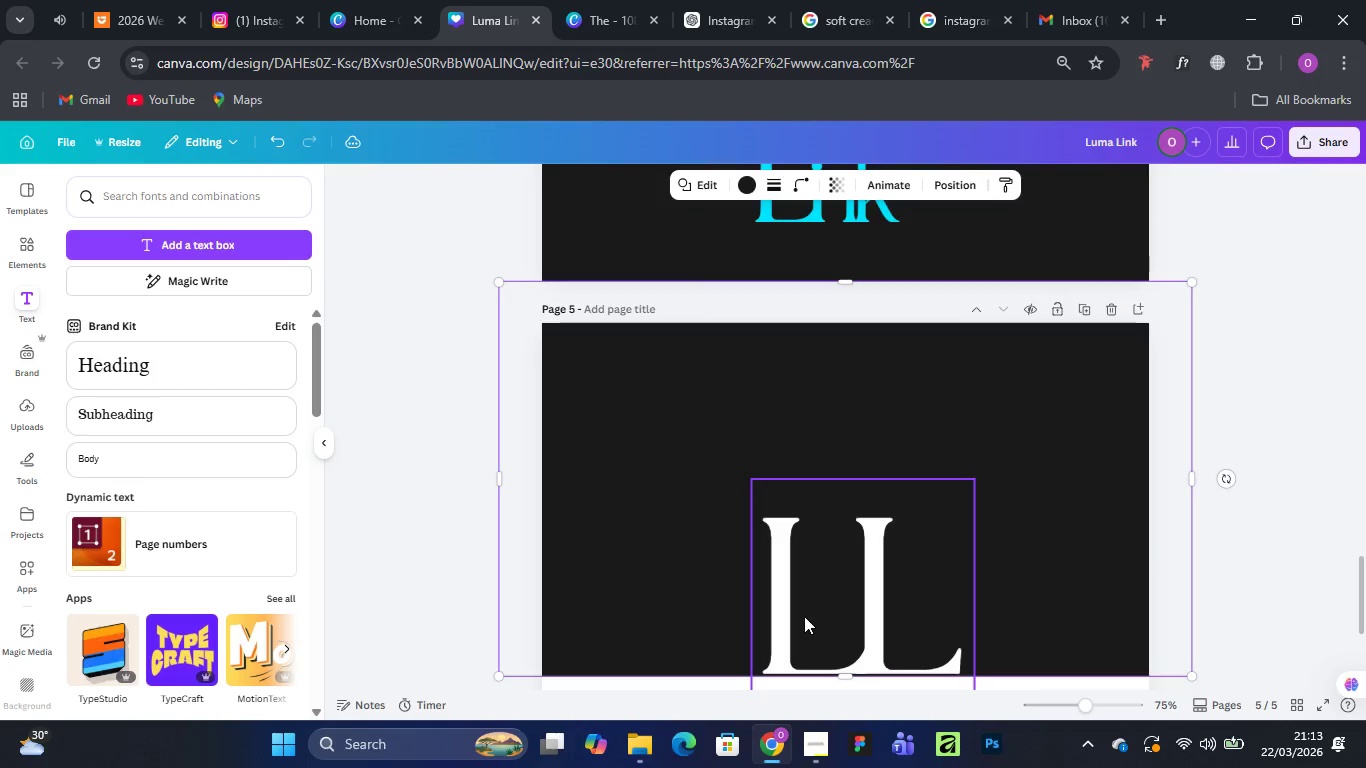 
left_click([799, 616])
 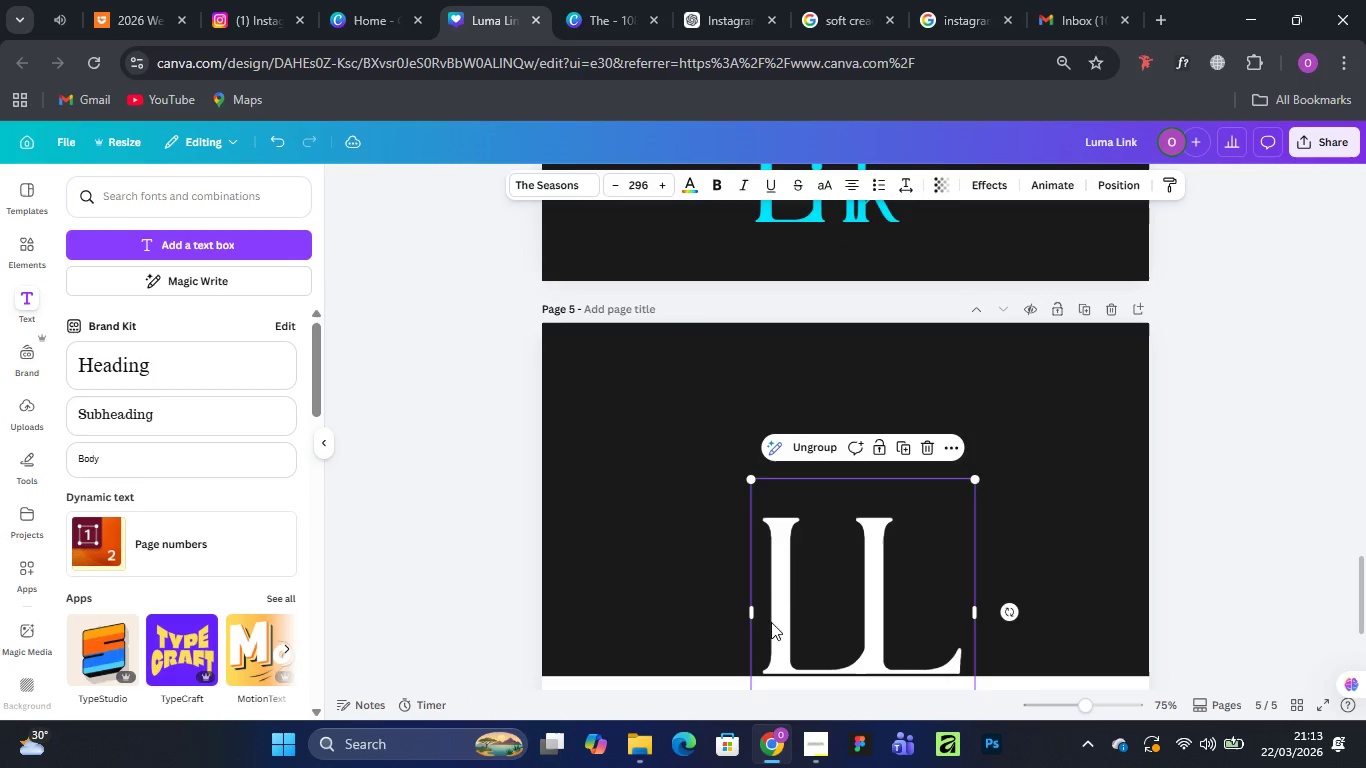 
left_click_drag(start_coordinate=[771, 622], to_coordinate=[771, 525])
 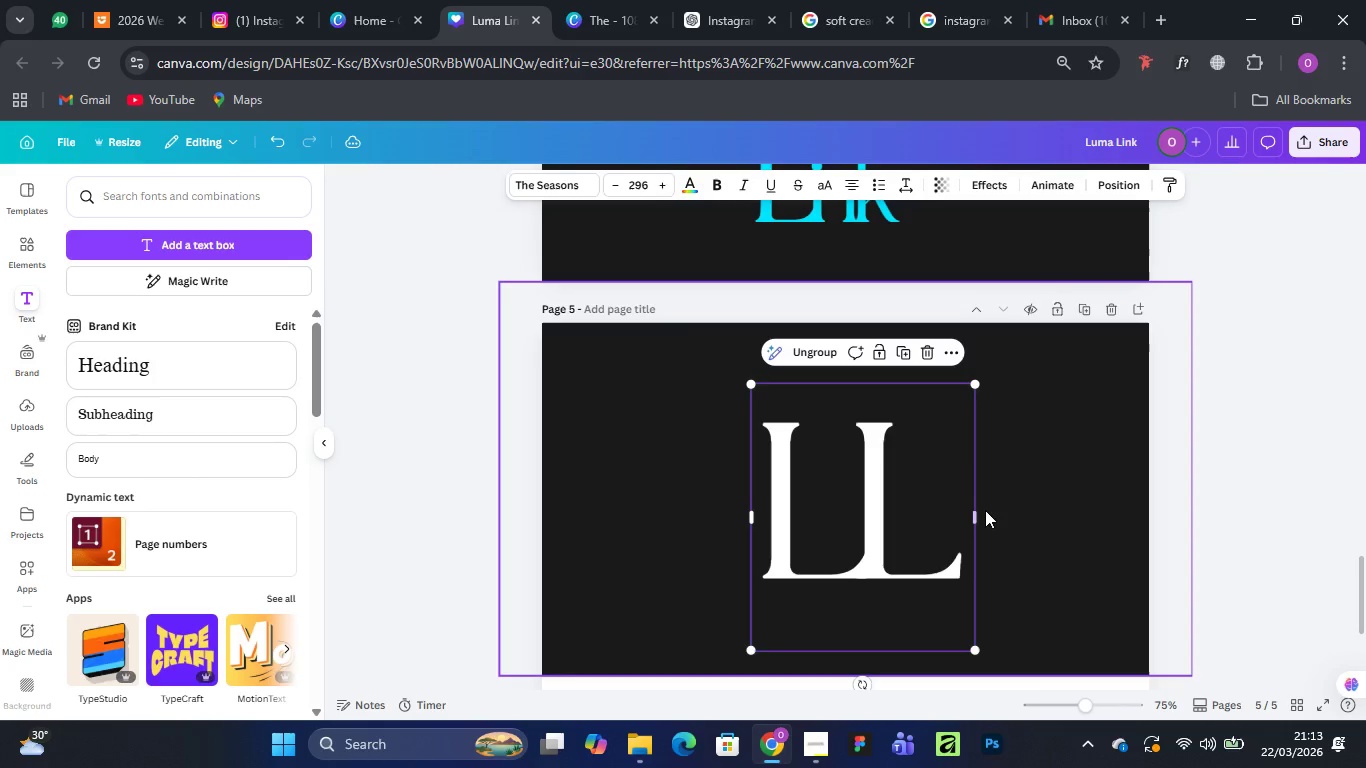 
scroll: coordinate [989, 565], scroll_direction: down, amount: 3.0
 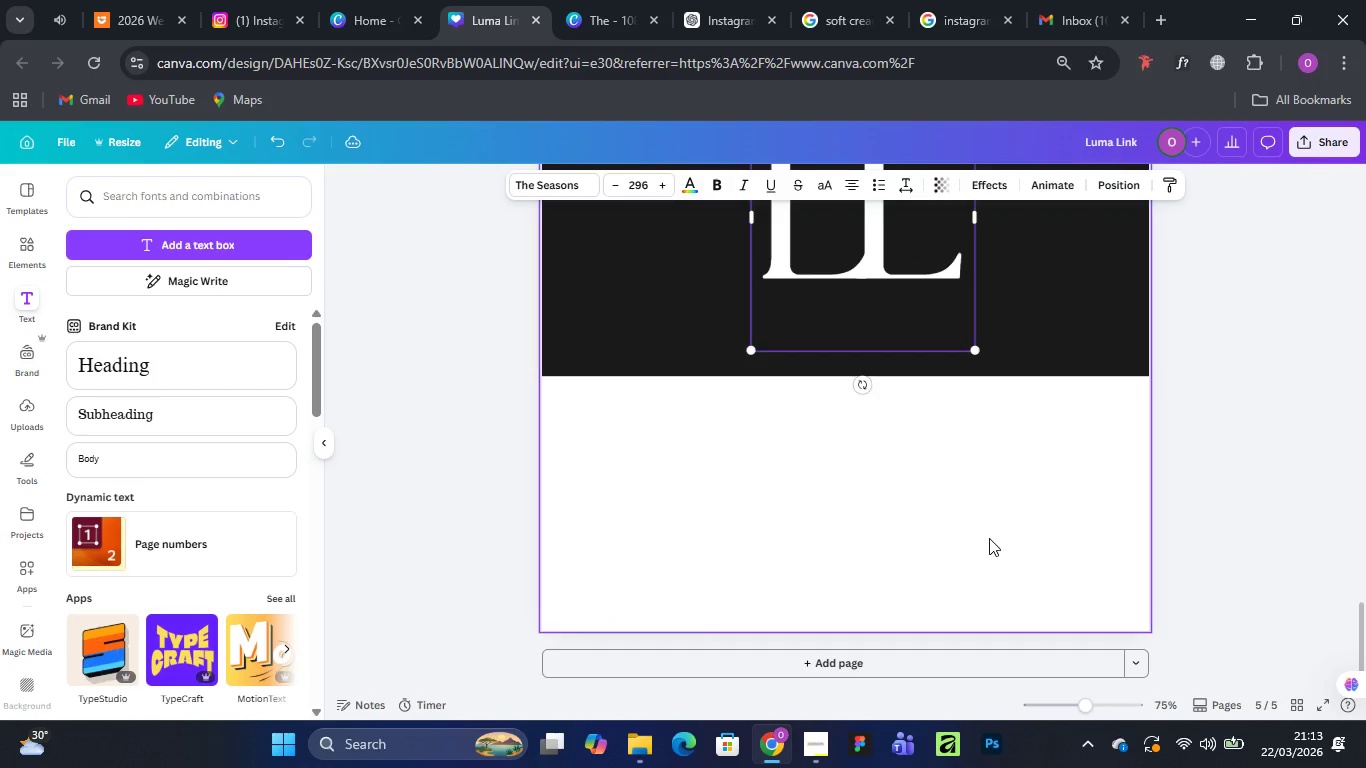 
scroll: coordinate [989, 538], scroll_direction: up, amount: 1.0
 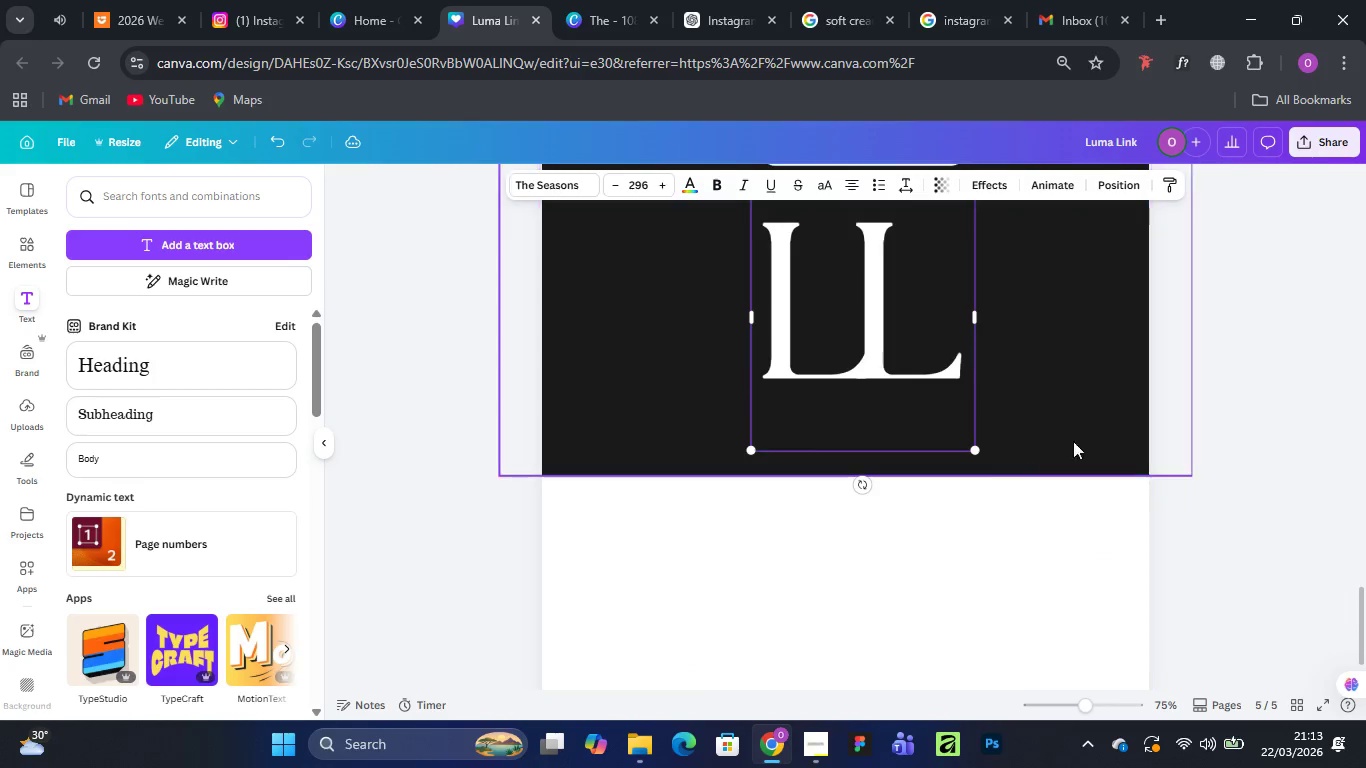 
left_click([1092, 428])
 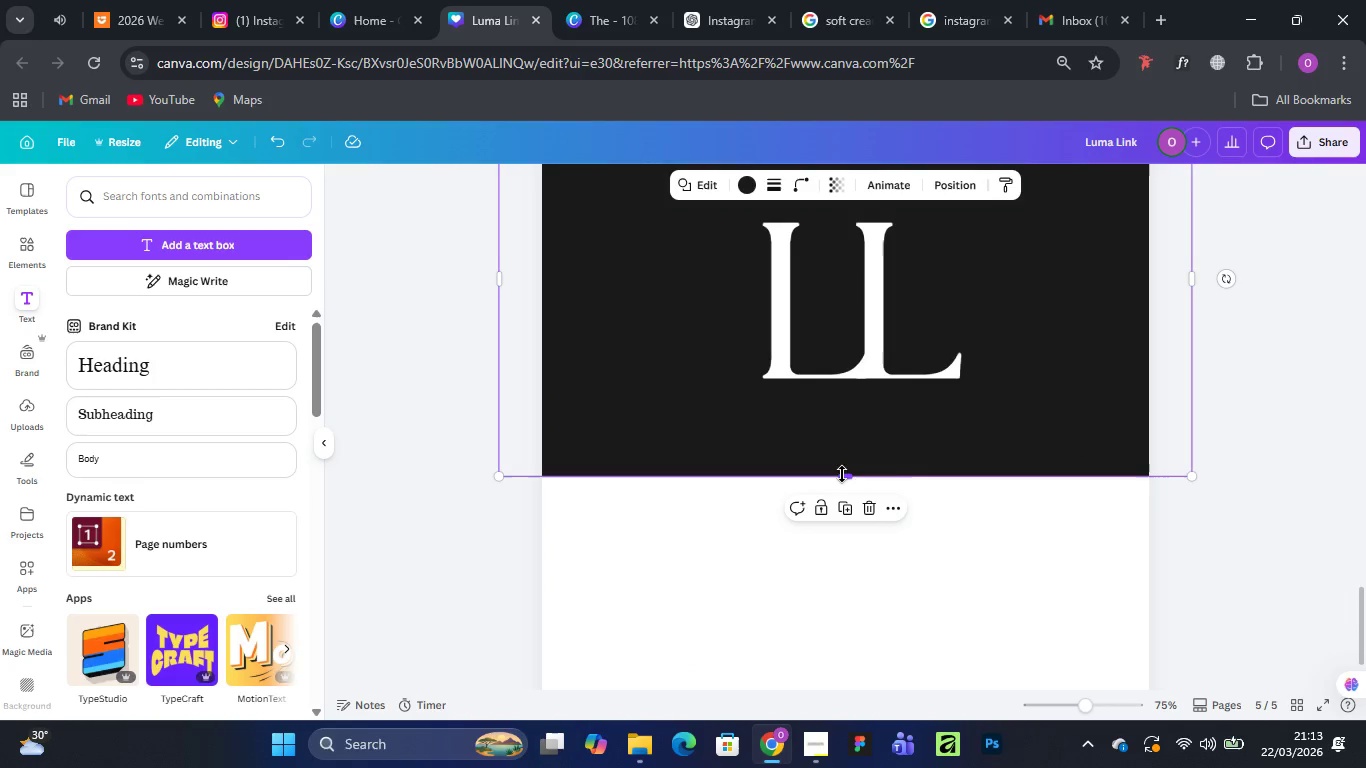 
left_click_drag(start_coordinate=[842, 475], to_coordinate=[844, 436])
 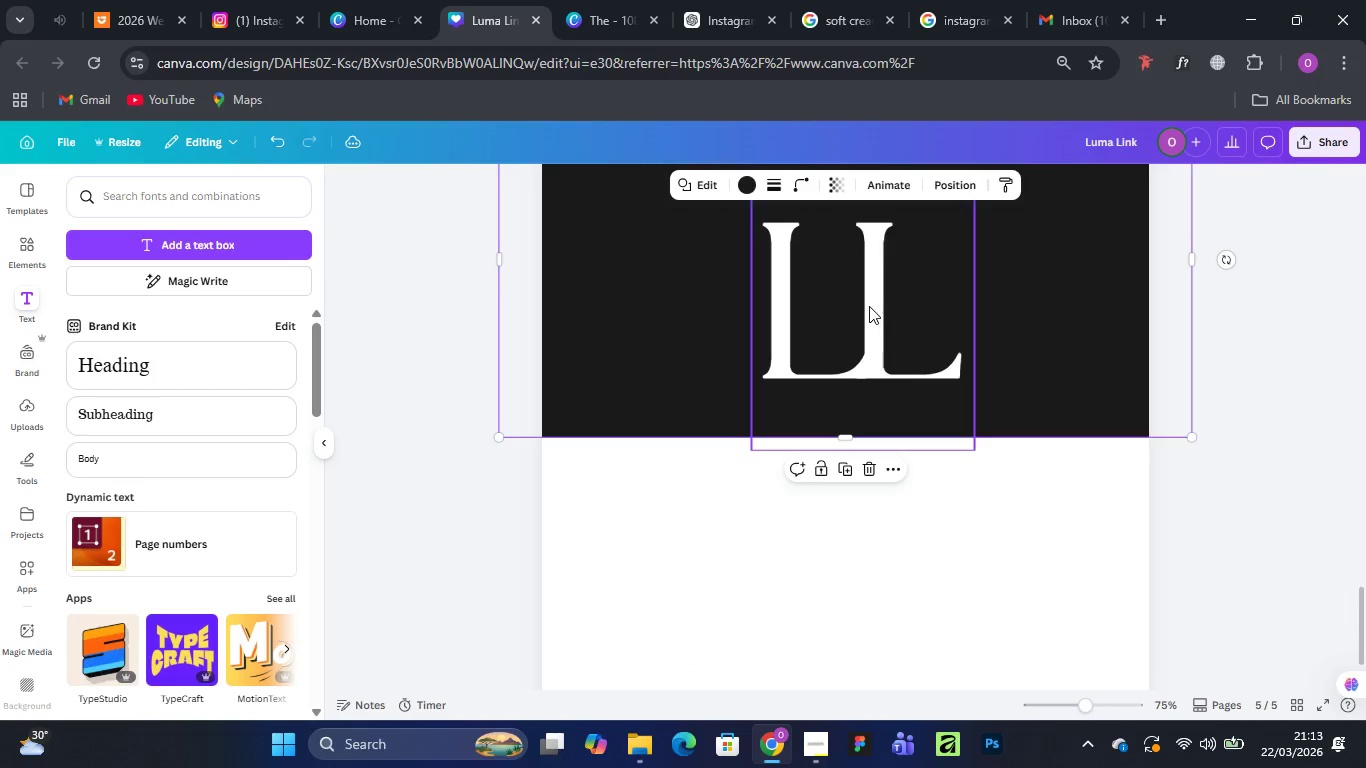 
left_click([869, 306])
 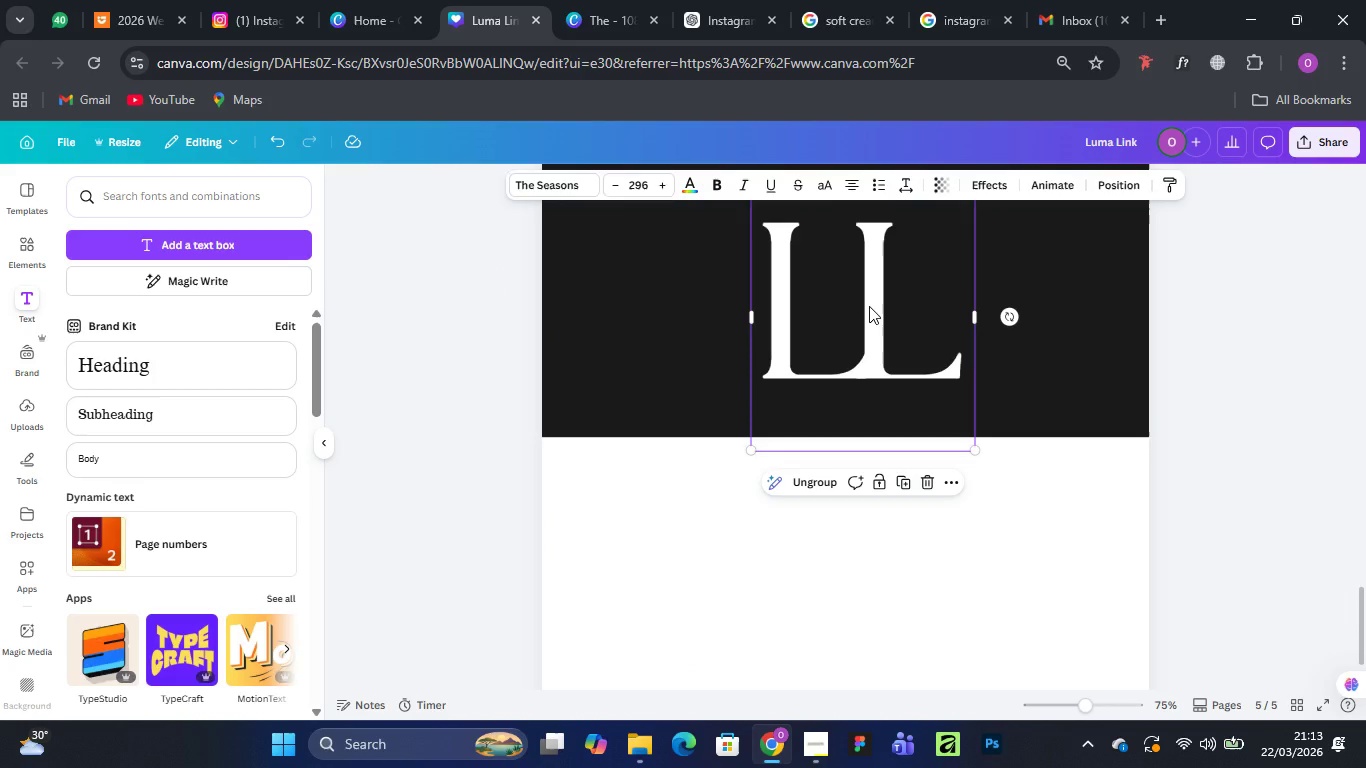 
hold_key(key=AltLeft, duration=1.5)
left_click_drag(start_coordinate=[869, 306], to_coordinate=[870, 595])
 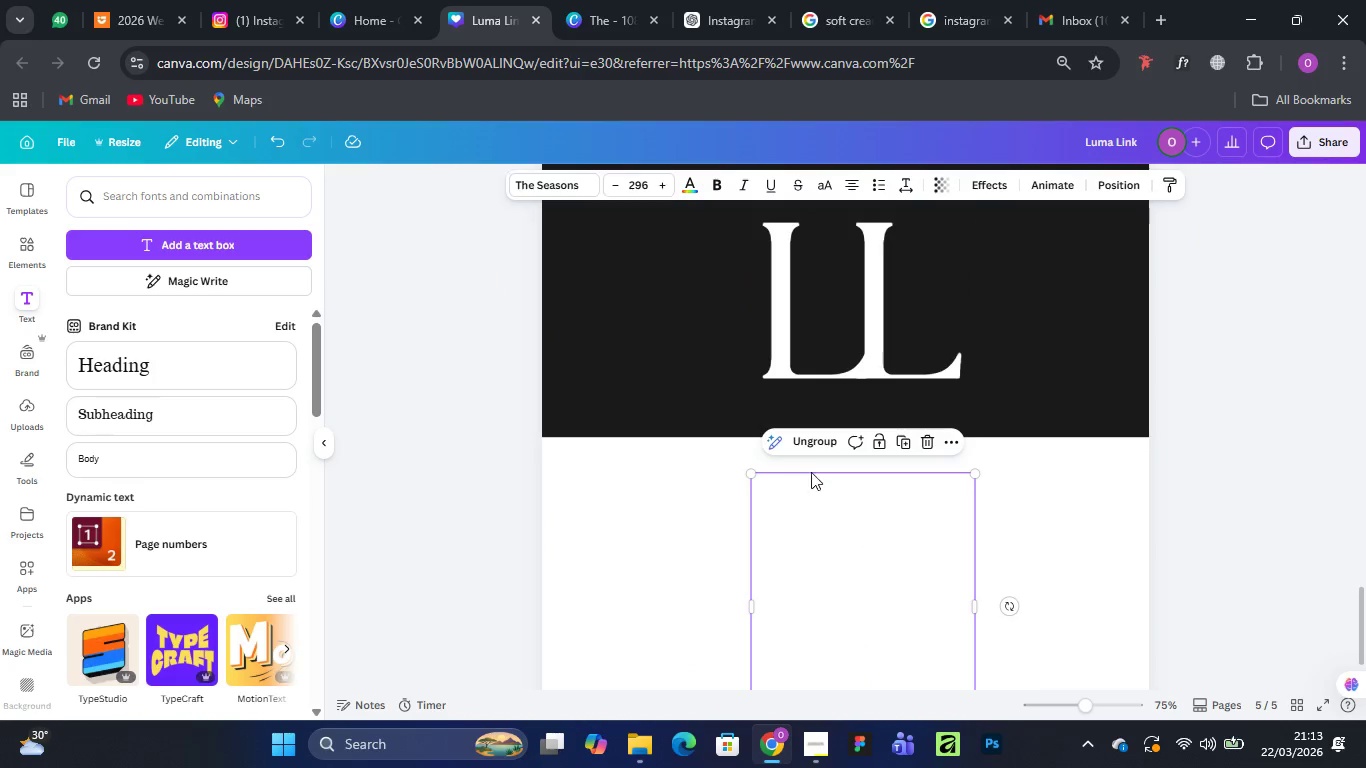 
hold_key(key=AltLeft, duration=0.84)
 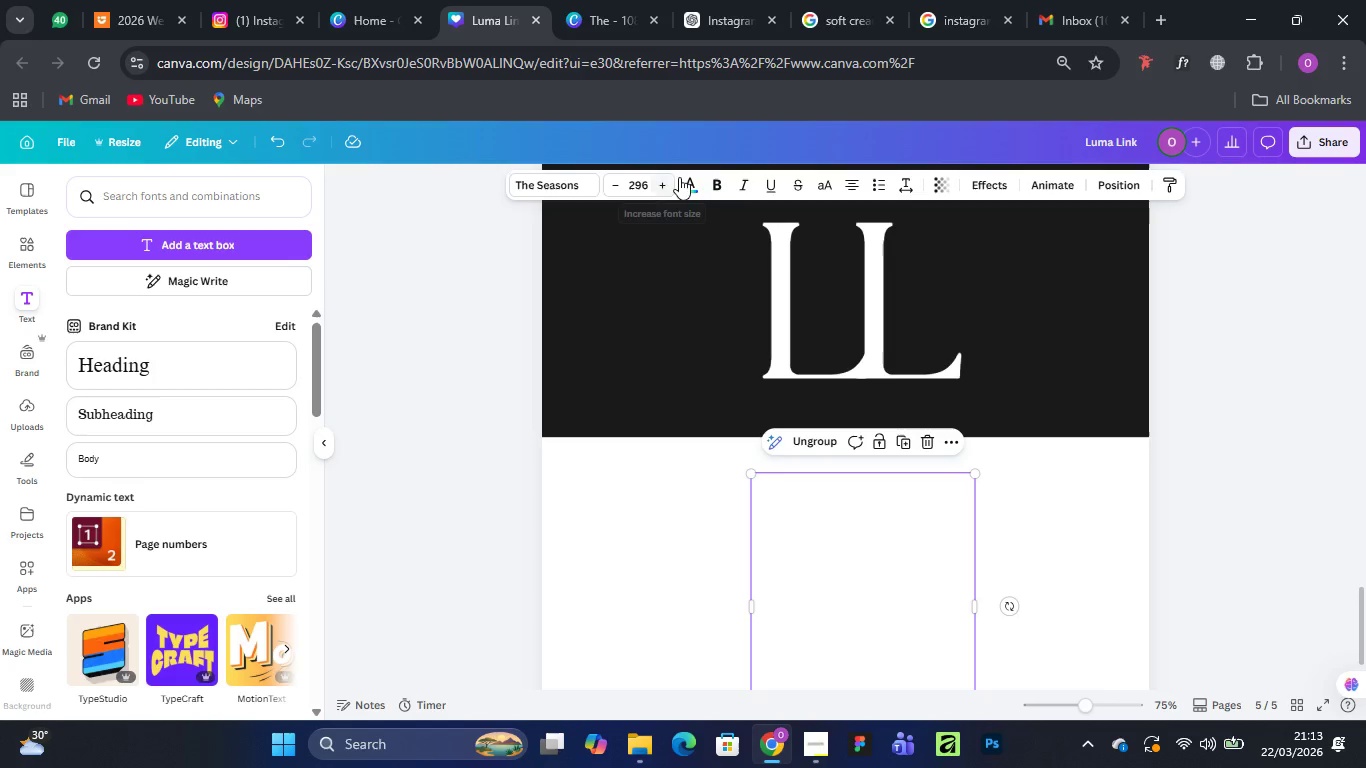 
left_click([687, 181])
 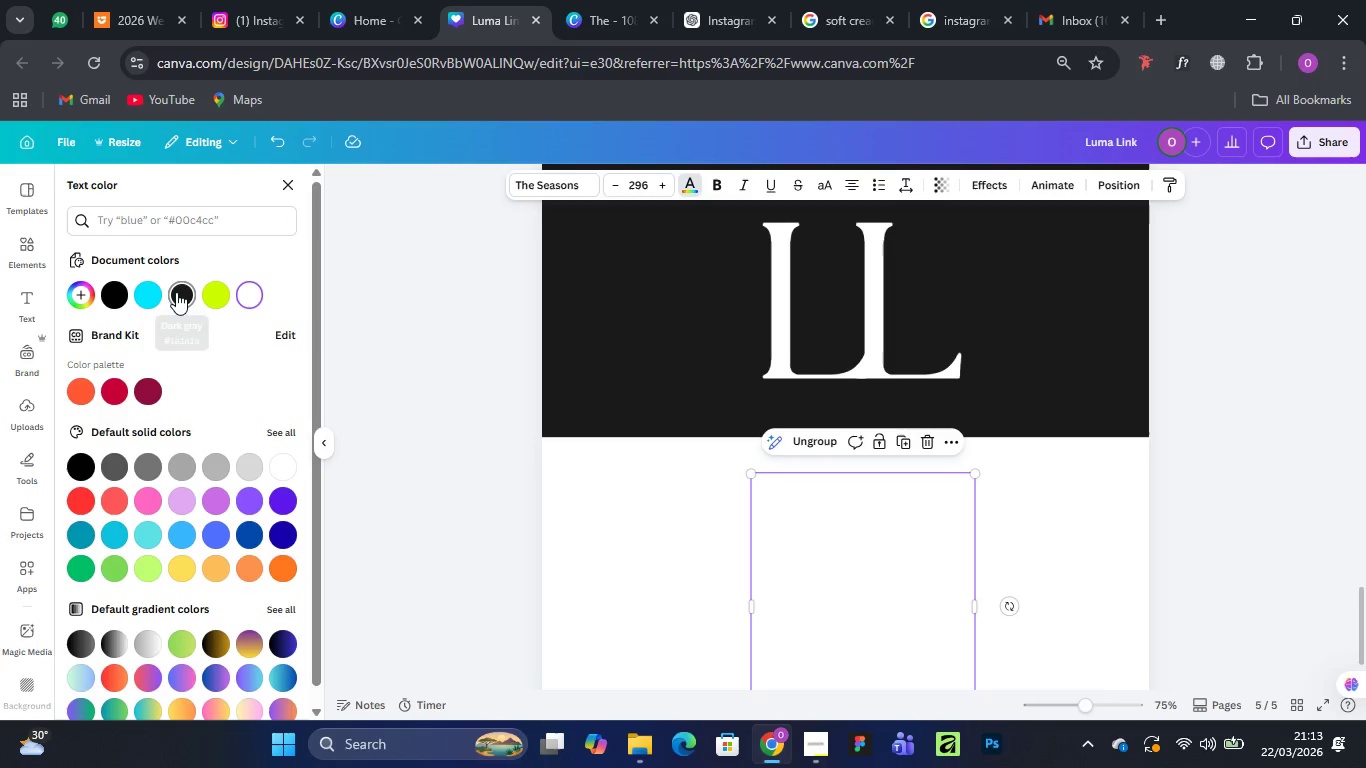 
left_click([176, 292])
 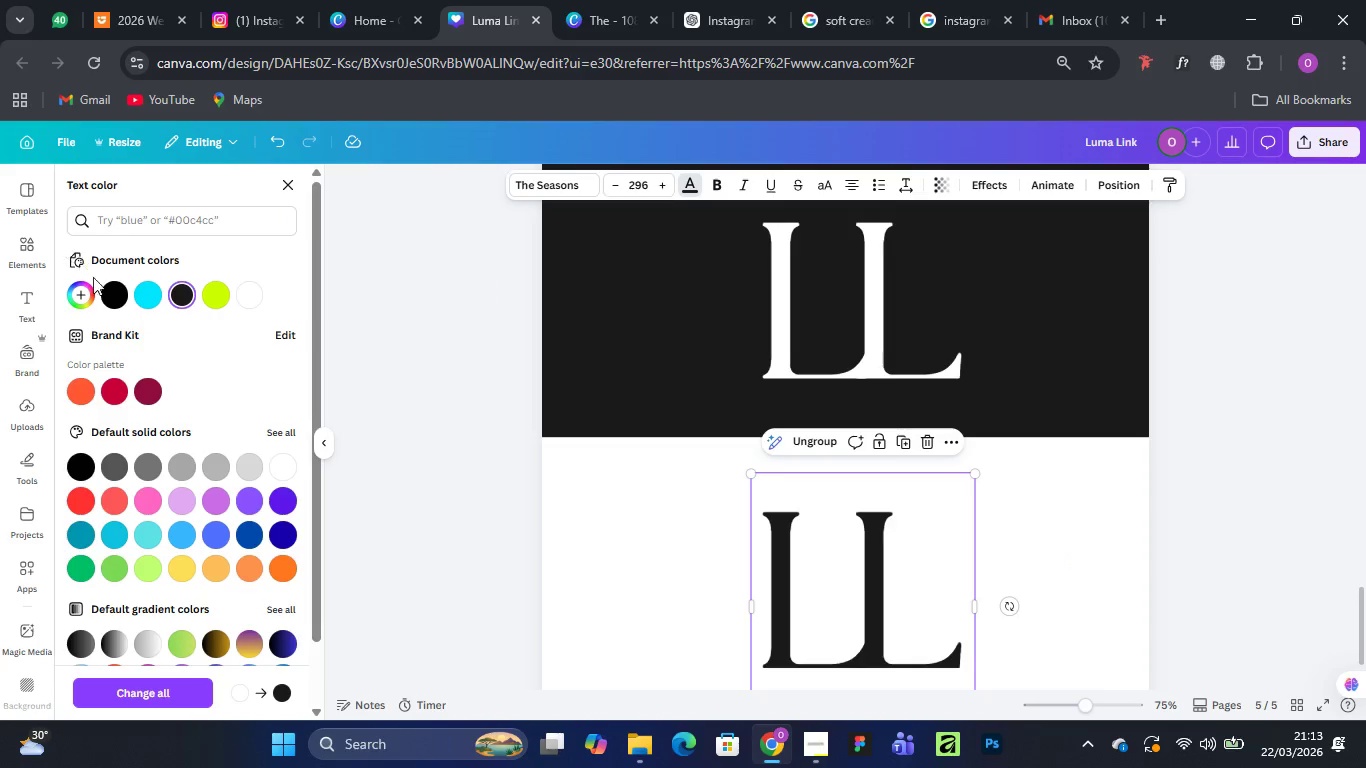 
left_click([113, 298])
 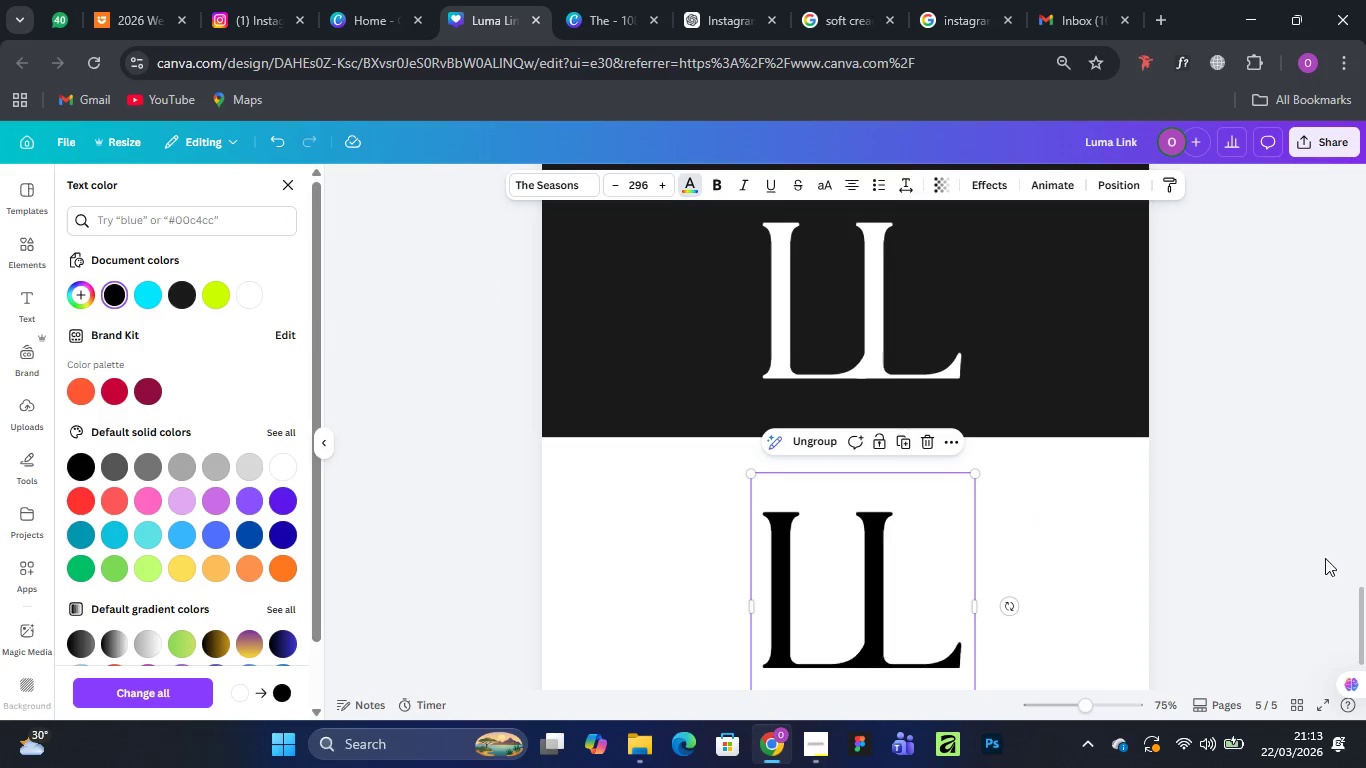 
left_click([1347, 450])
 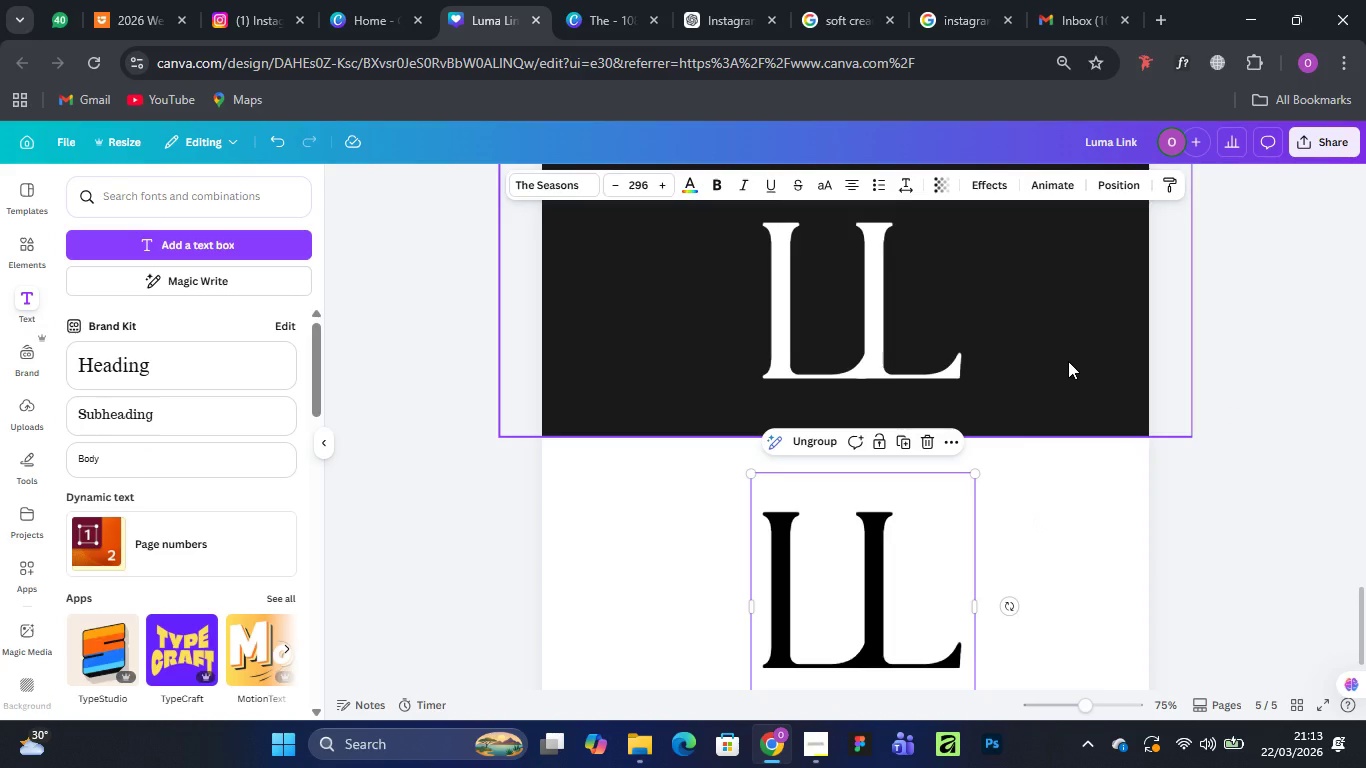 
left_click([1068, 361])
 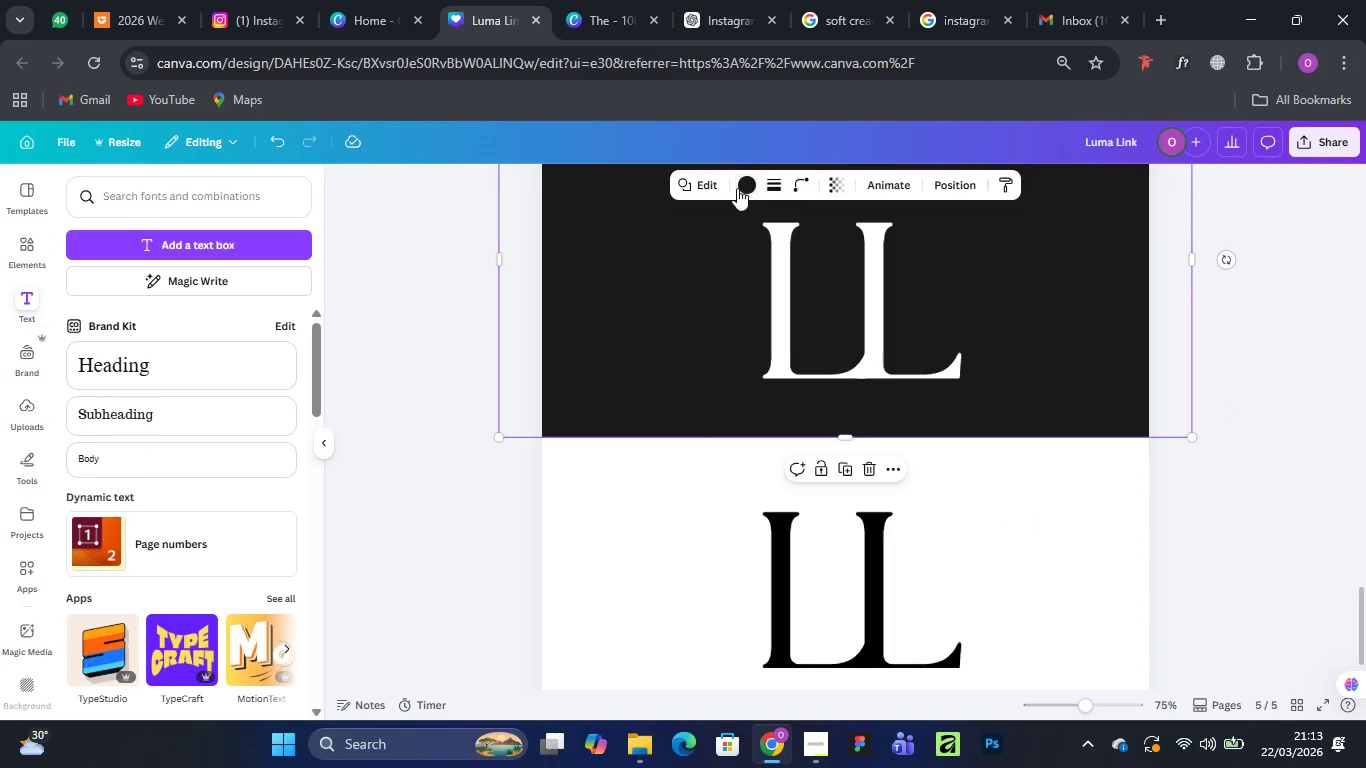 
left_click([752, 179])
 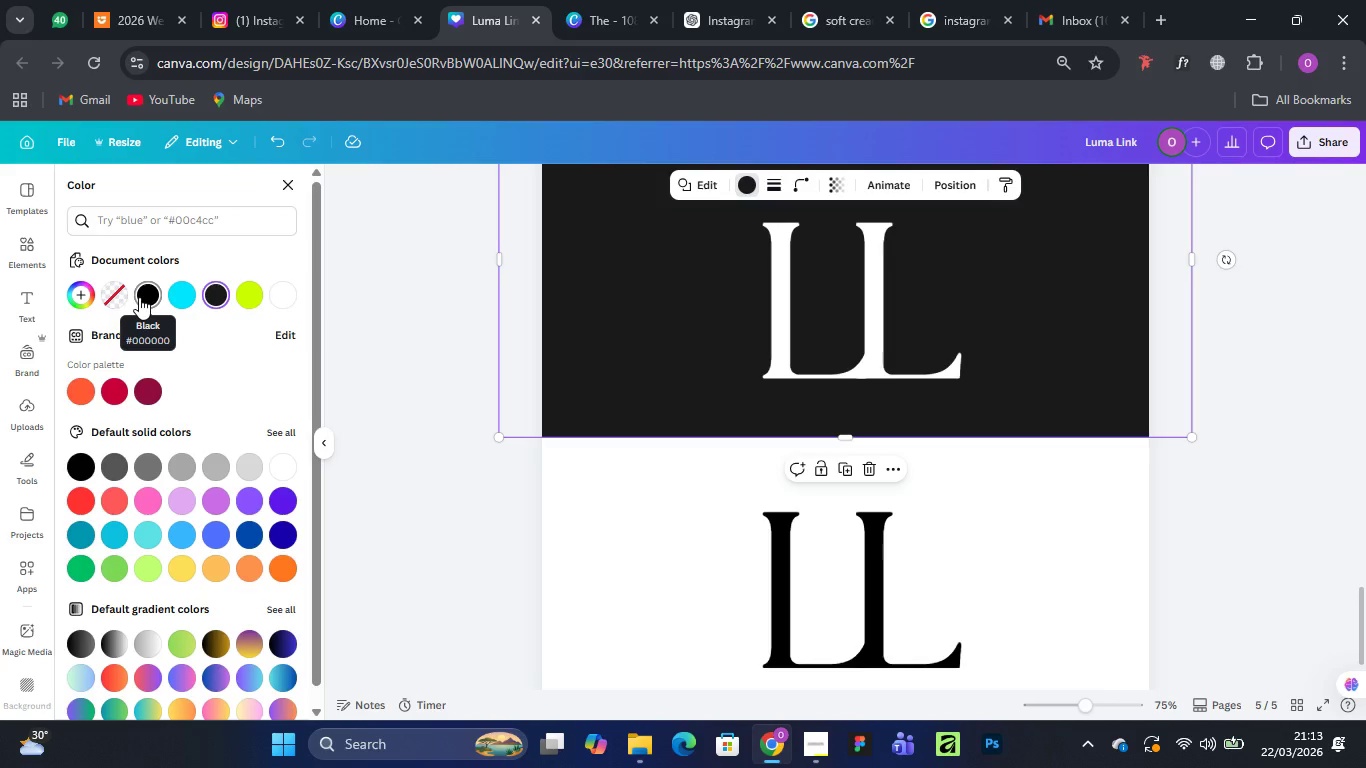 
left_click([139, 297])
 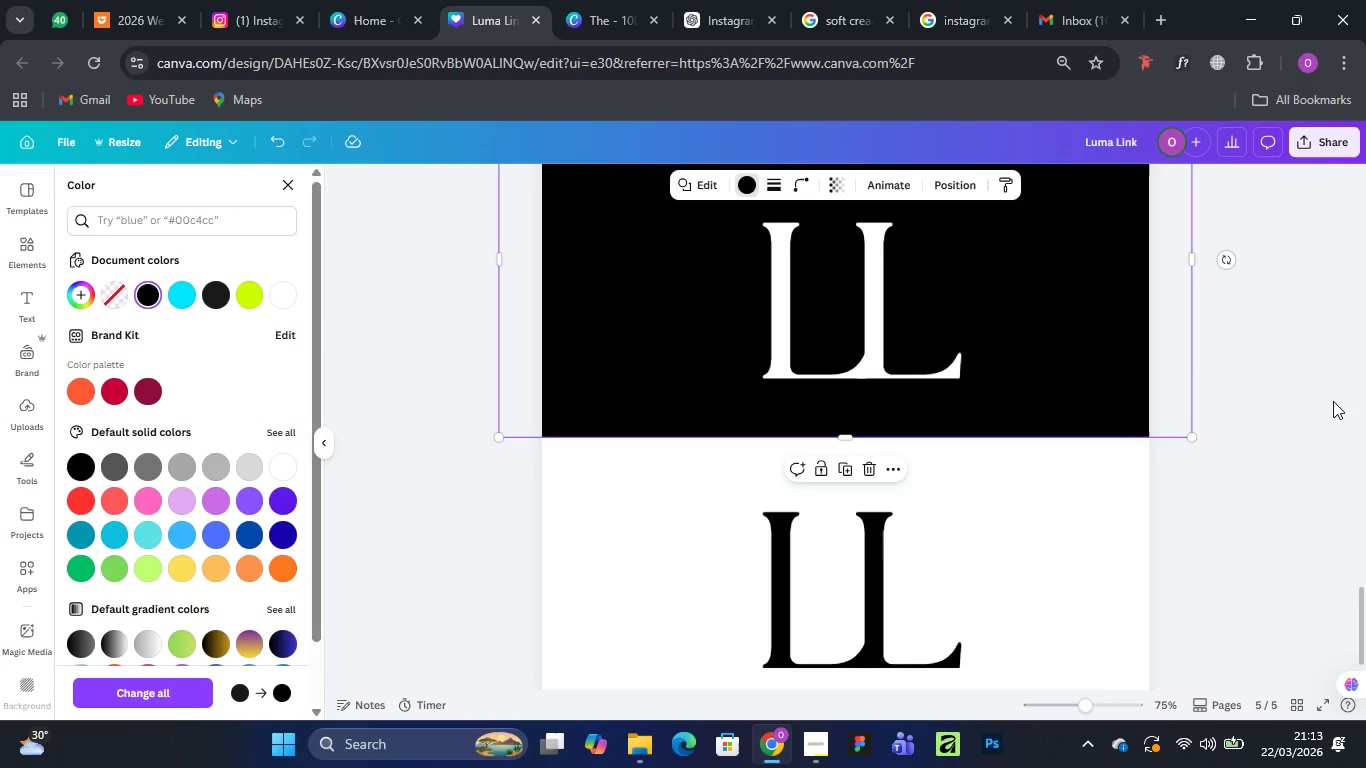 
left_click([1328, 375])
 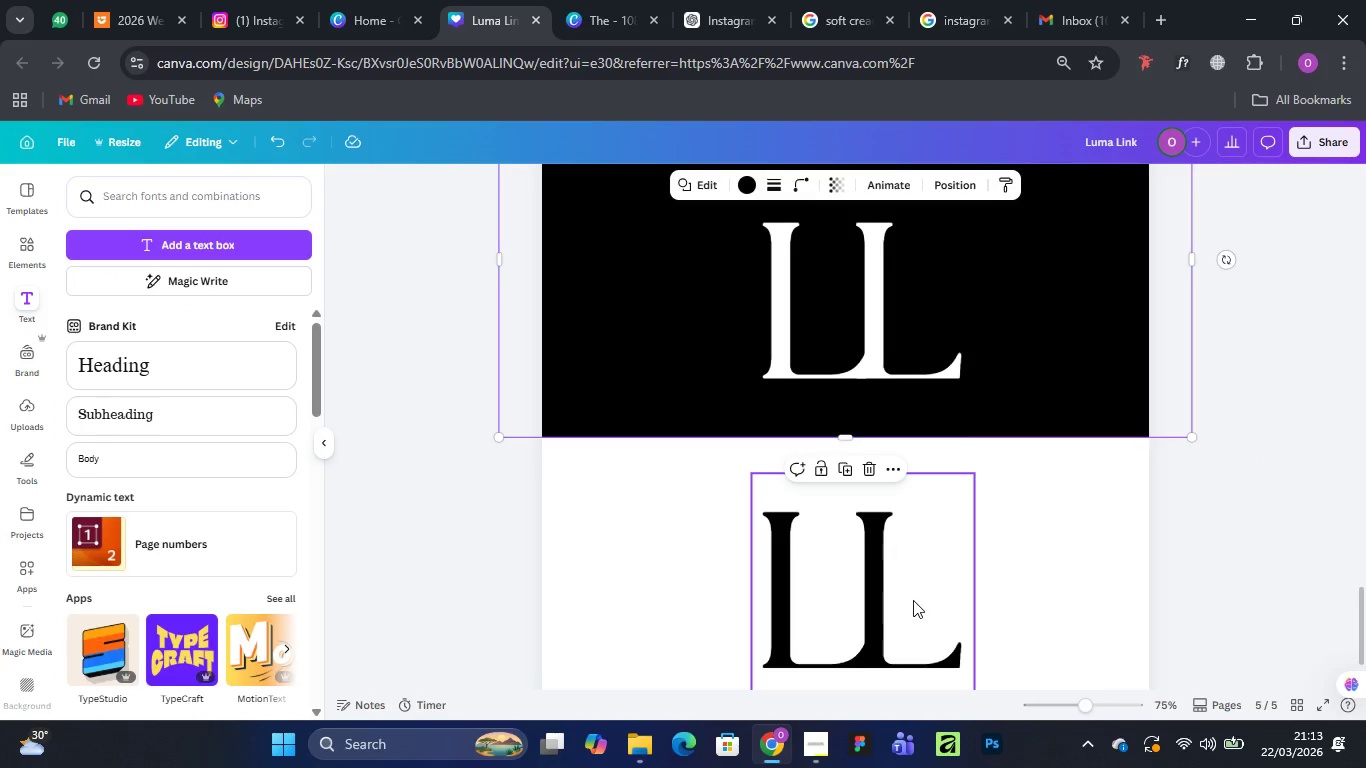 
scroll: coordinate [918, 599], scroll_direction: up, amount: 4.0
 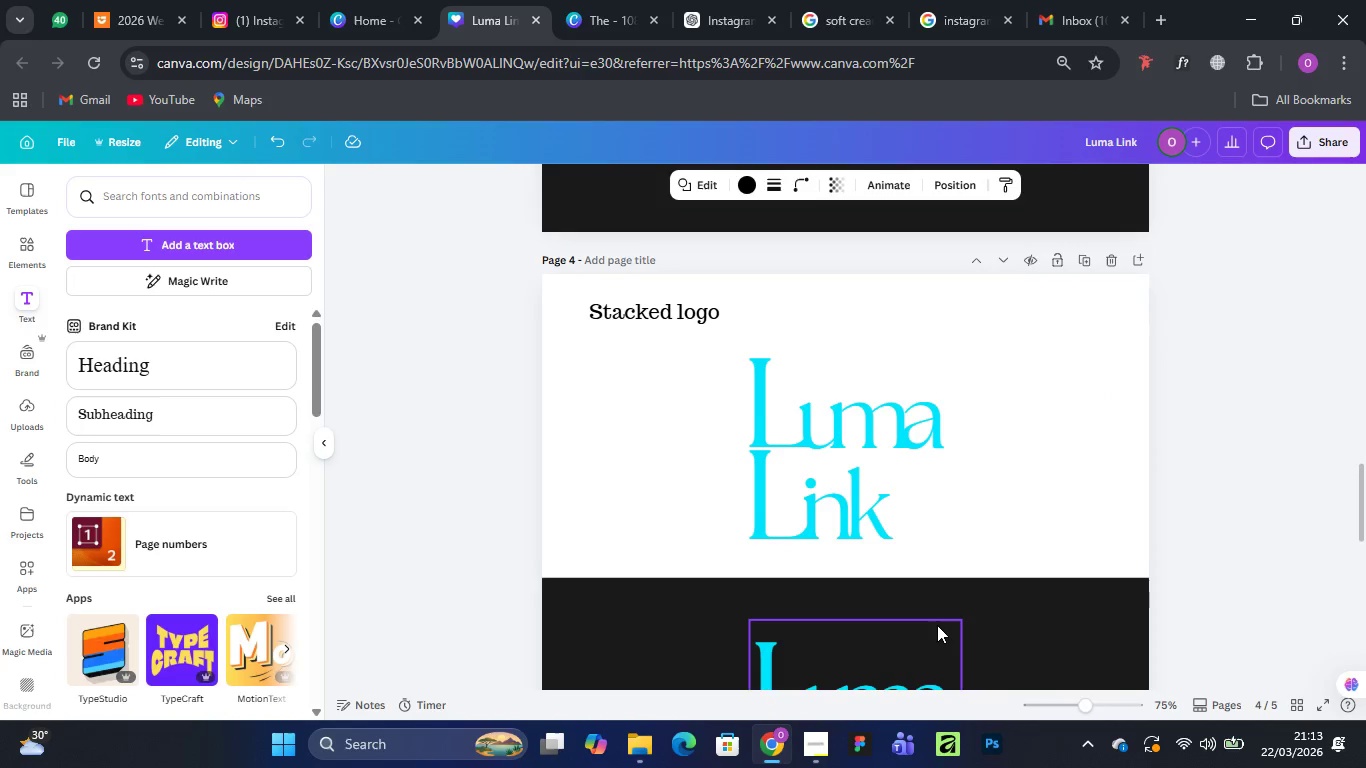 
scroll: coordinate [937, 625], scroll_direction: down, amount: 4.0
 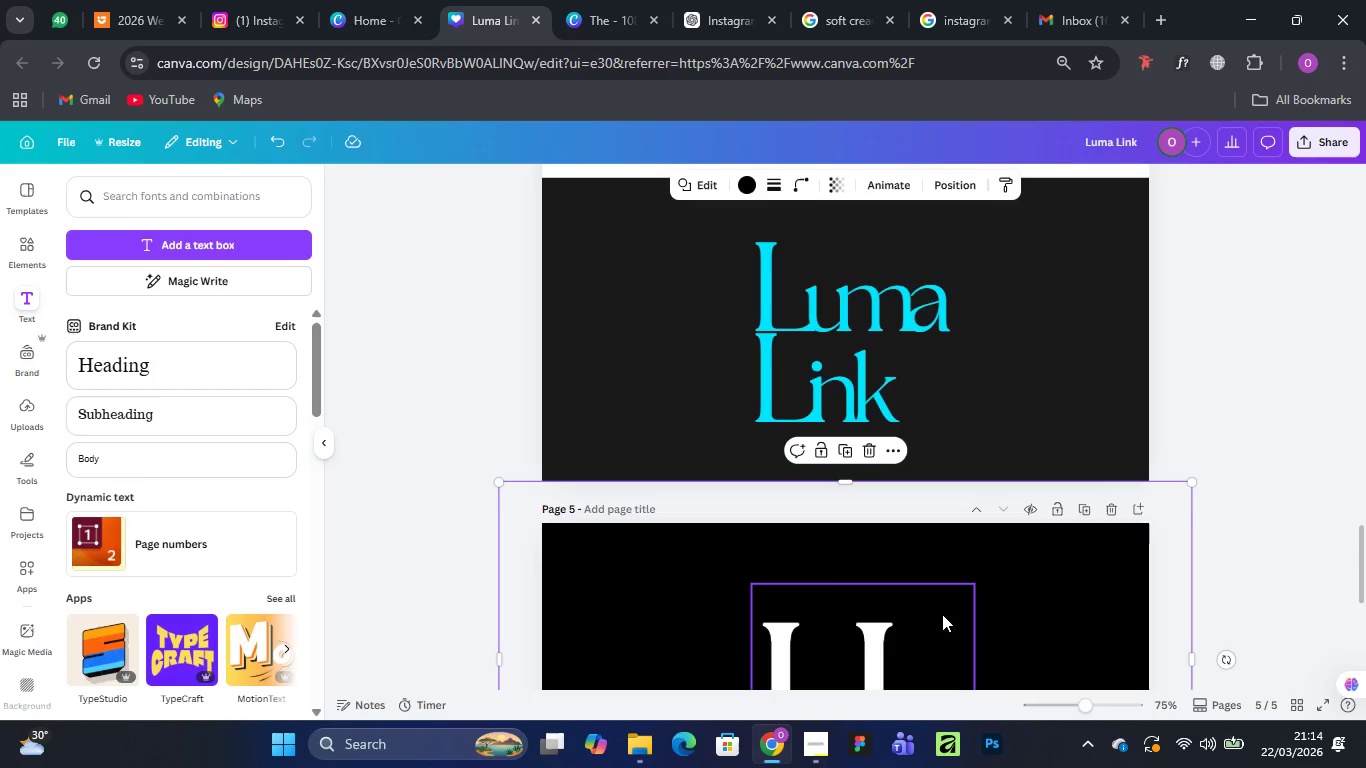 
wait(30.78)
 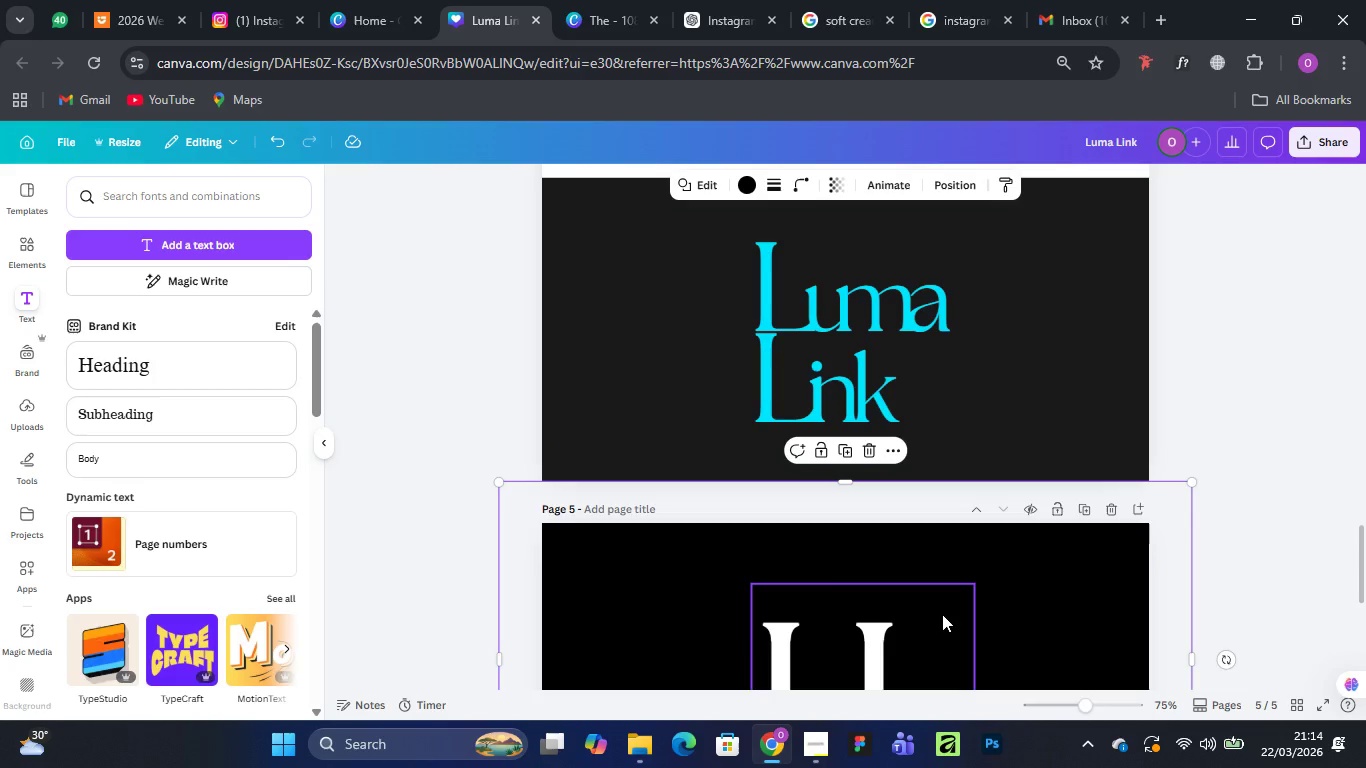 
left_click([1304, 389])
 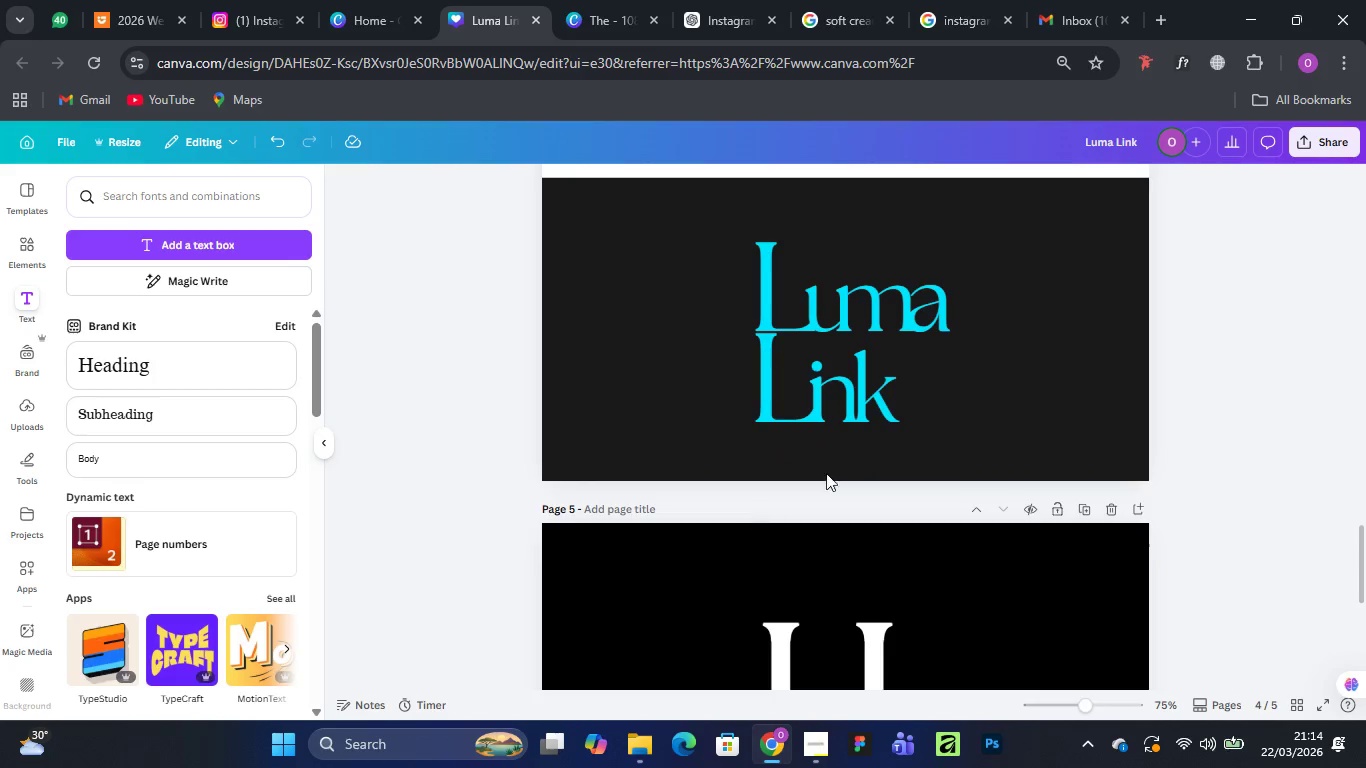 
scroll: coordinate [856, 453], scroll_direction: down, amount: 3.0
 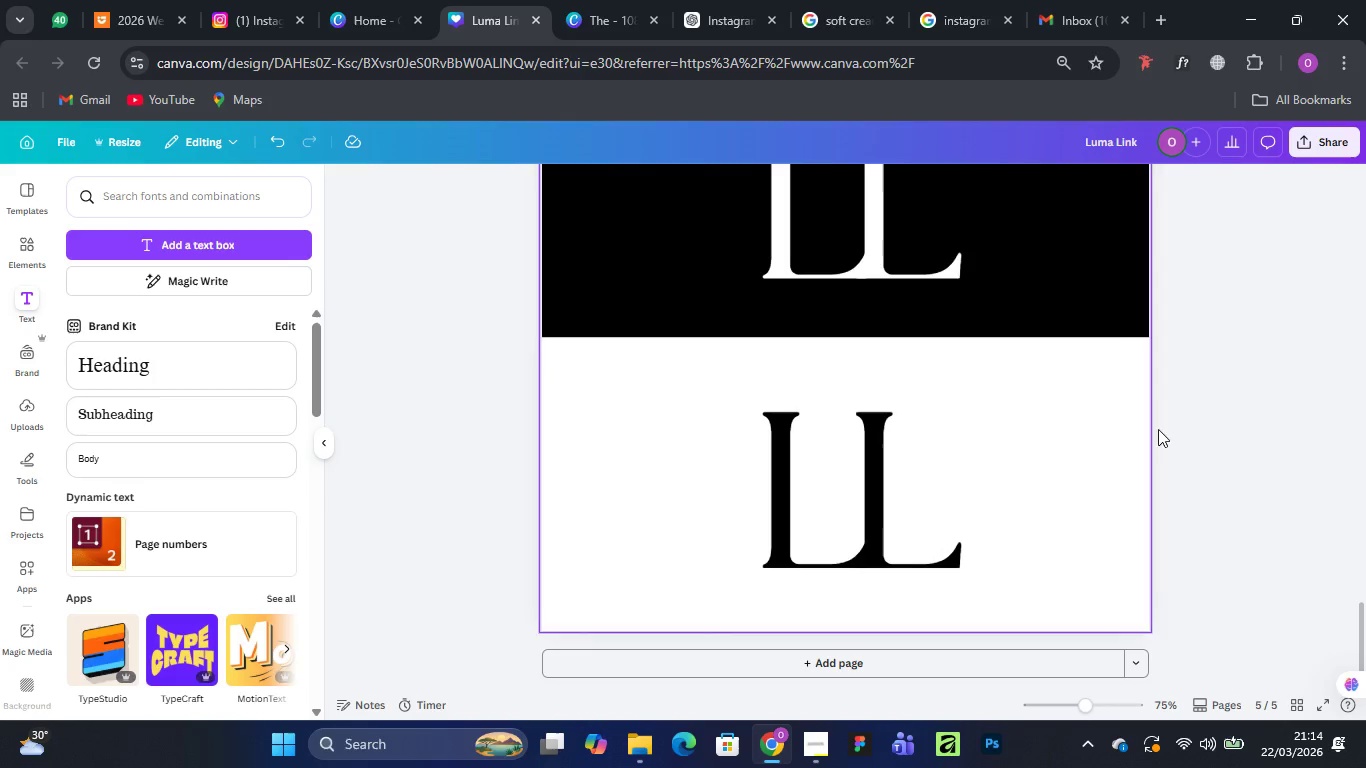 
left_click([1243, 385])
 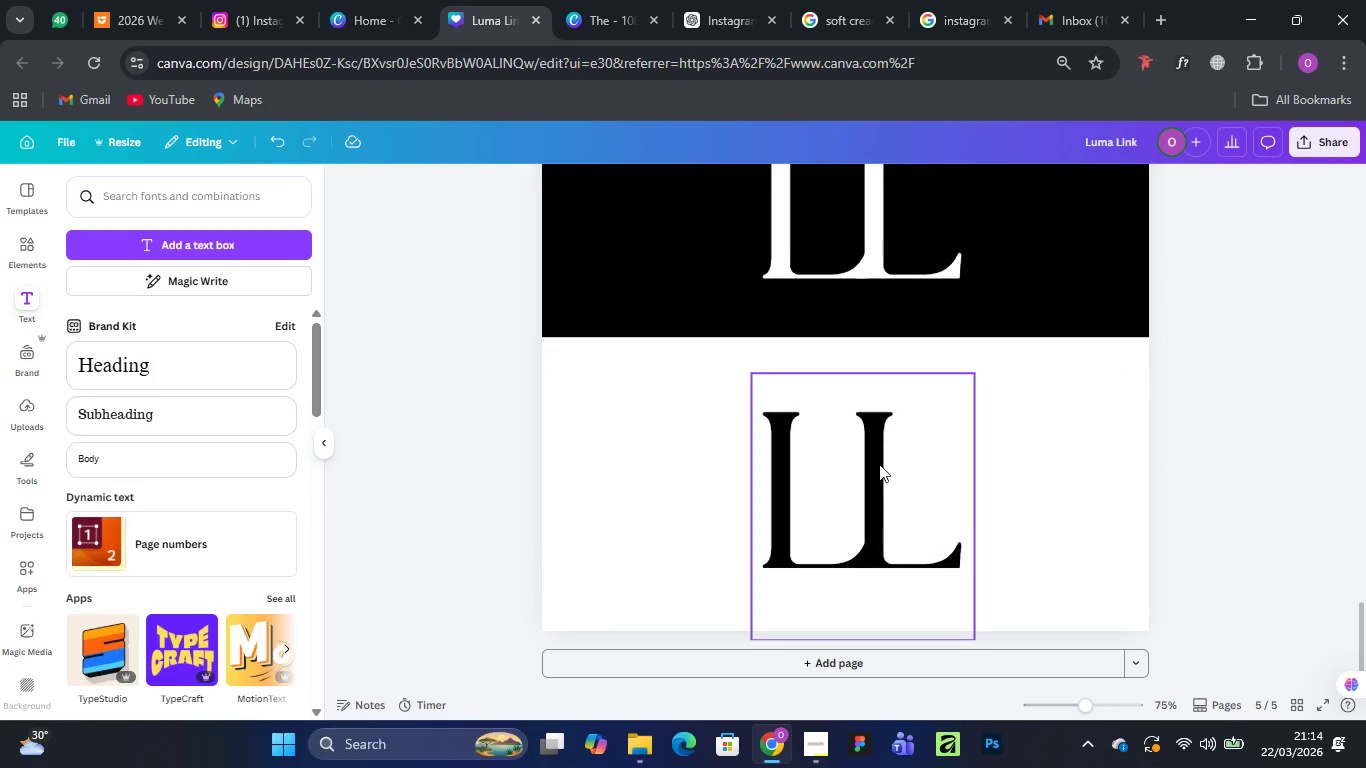 
scroll: coordinate [888, 455], scroll_direction: up, amount: 13.0
 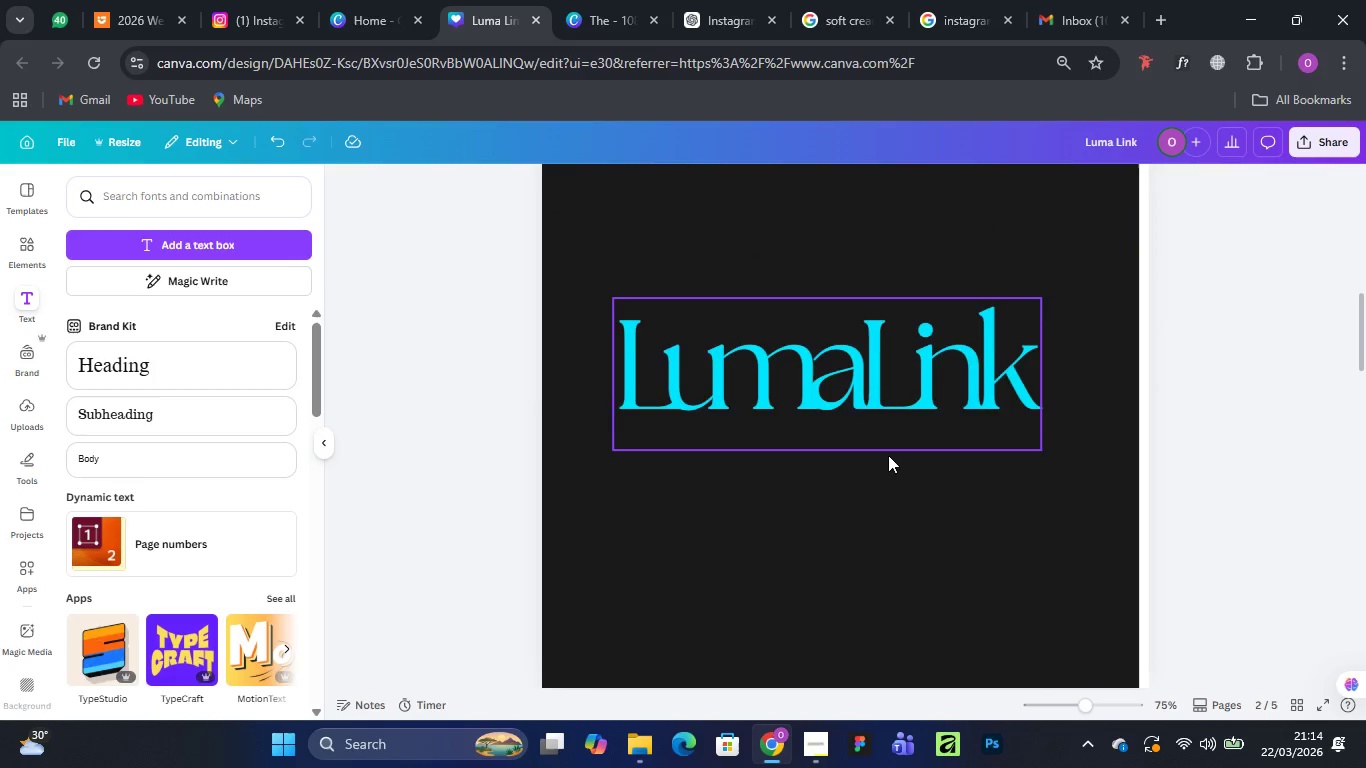 
scroll: coordinate [888, 455], scroll_direction: down, amount: 16.0
 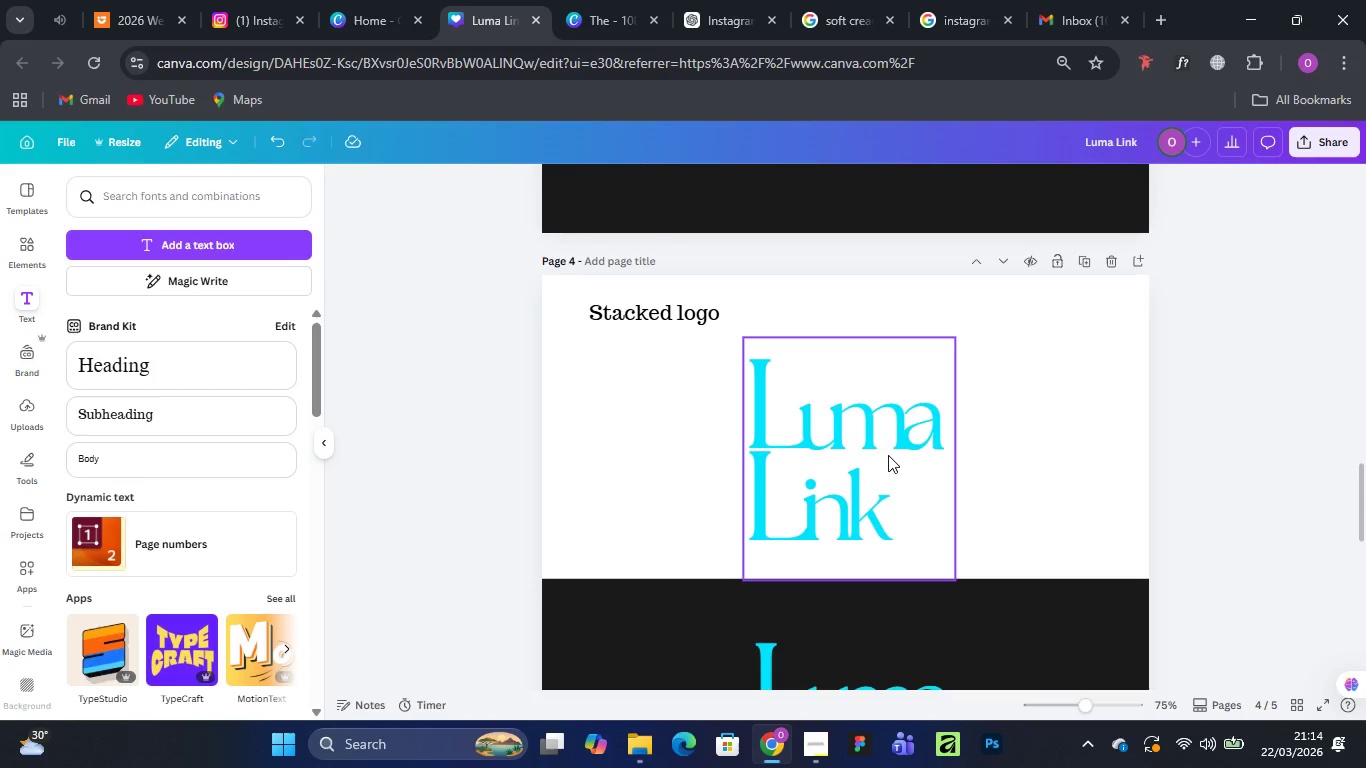 
wait(7.74)
 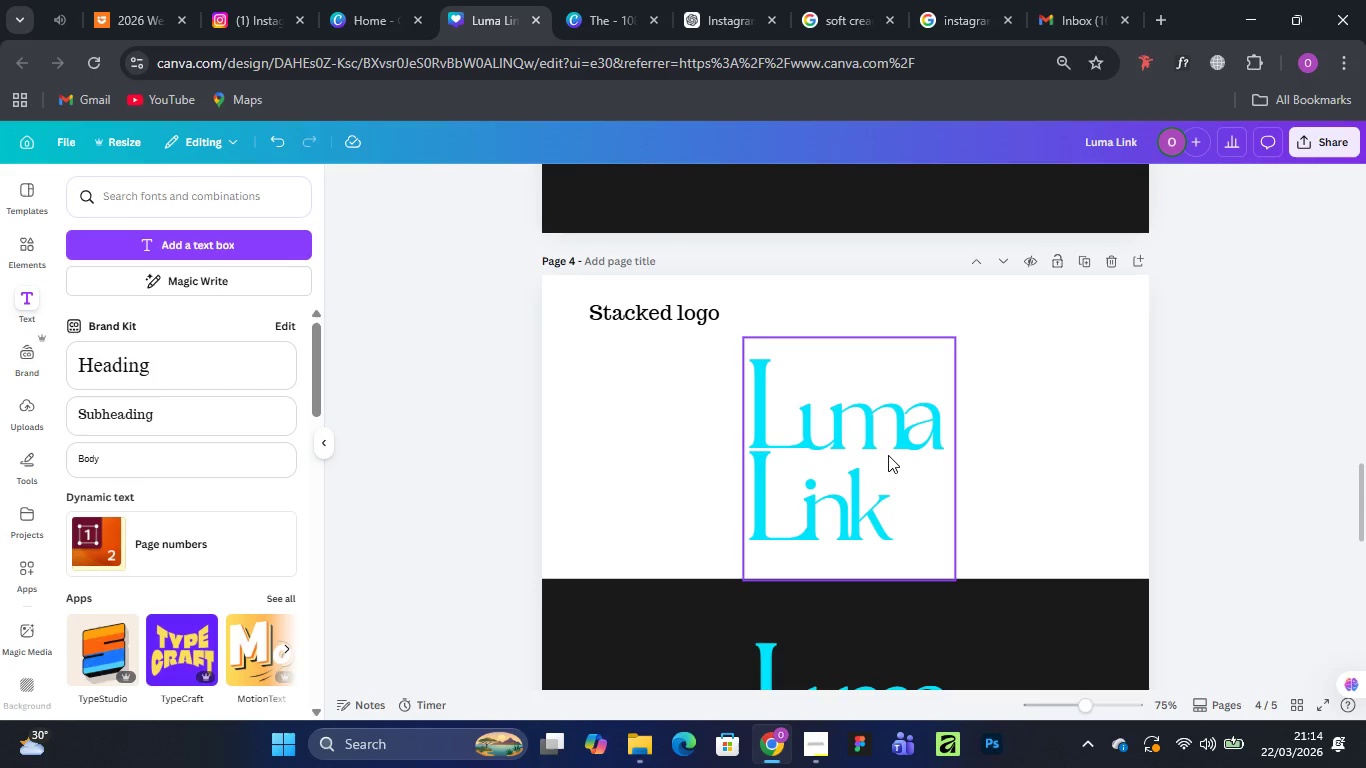 
left_click([1314, 390])
 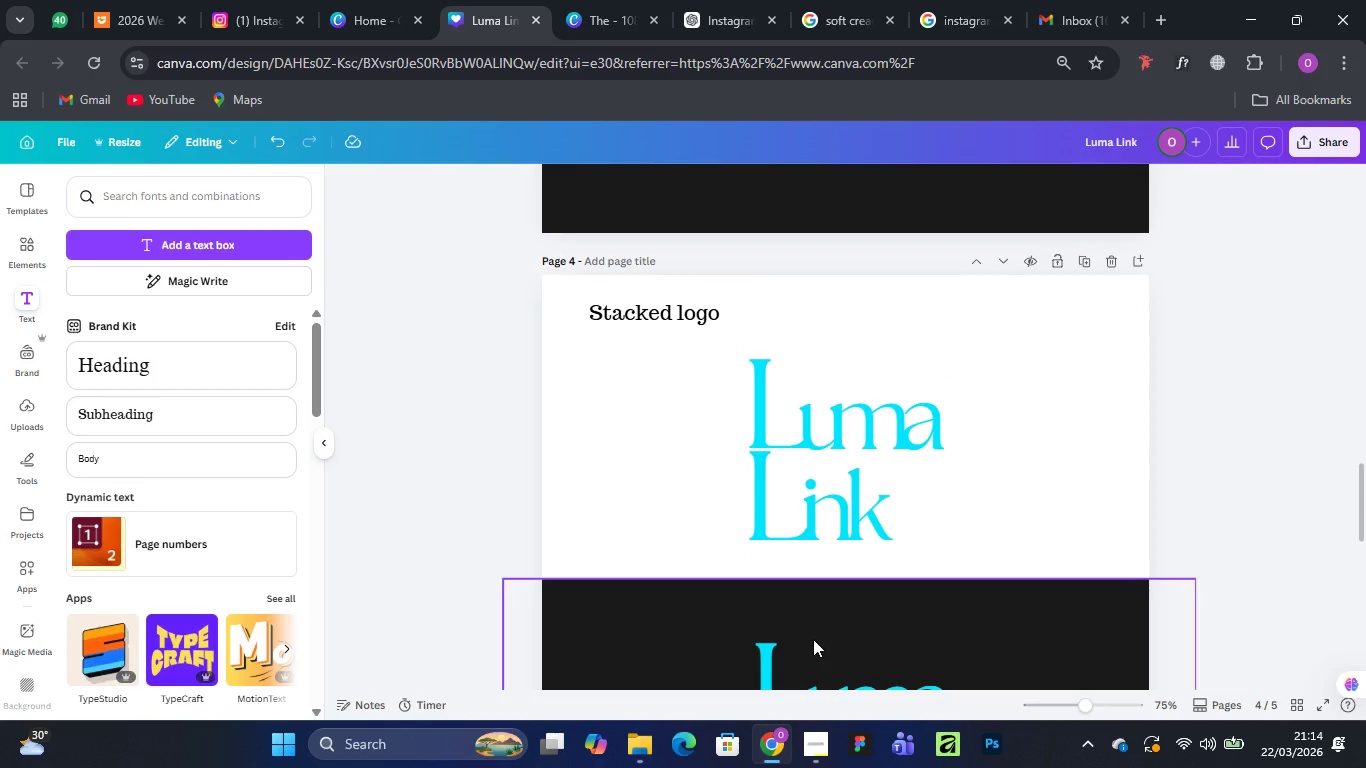 
left_click([808, 758])